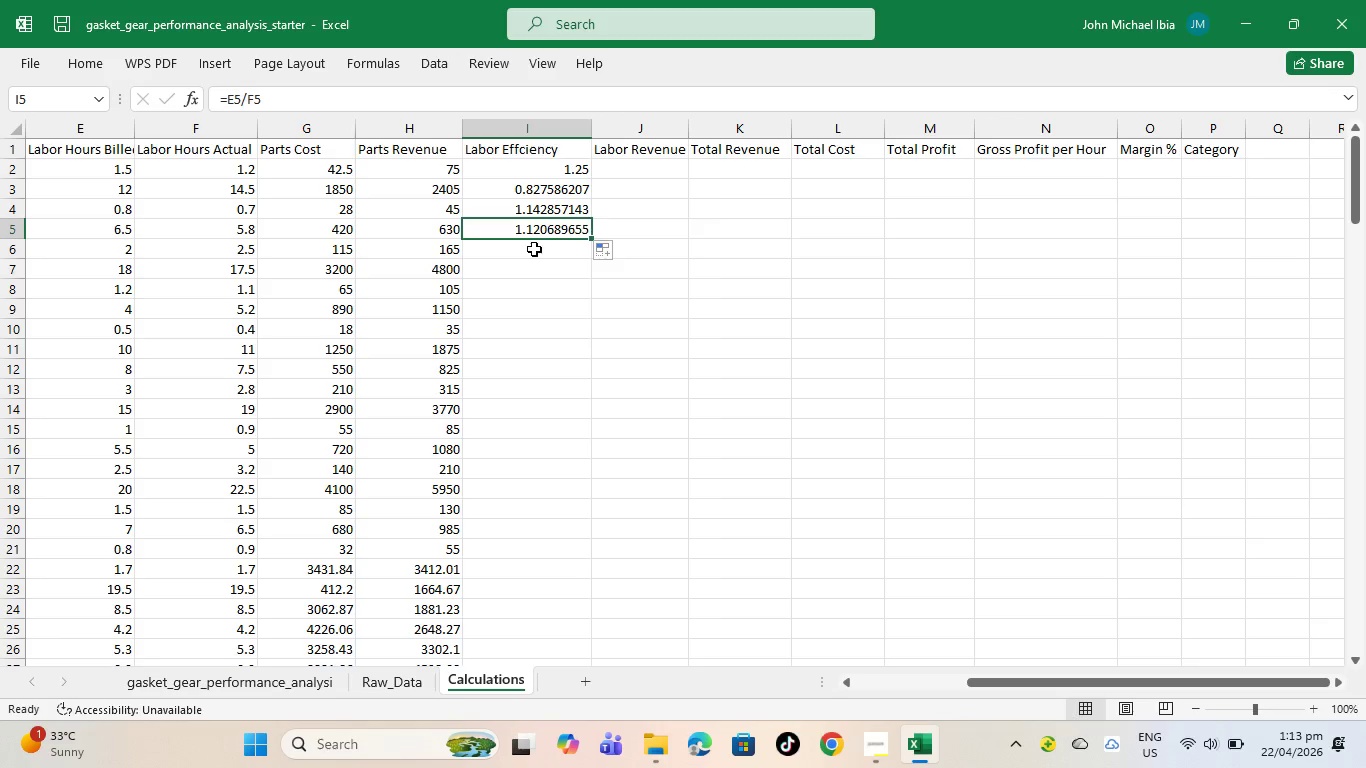 
left_click_drag(start_coordinate=[534, 249], to_coordinate=[542, 250])
 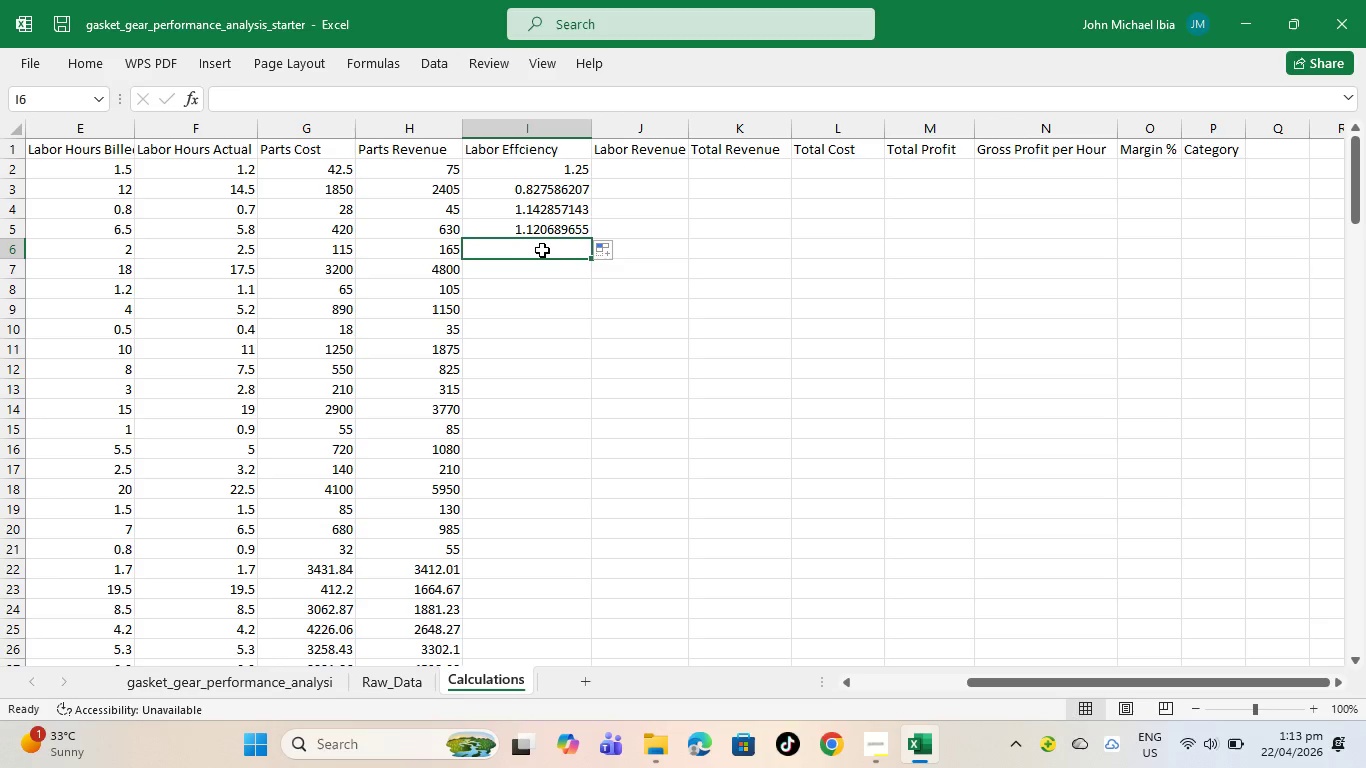 
key(Equal)
 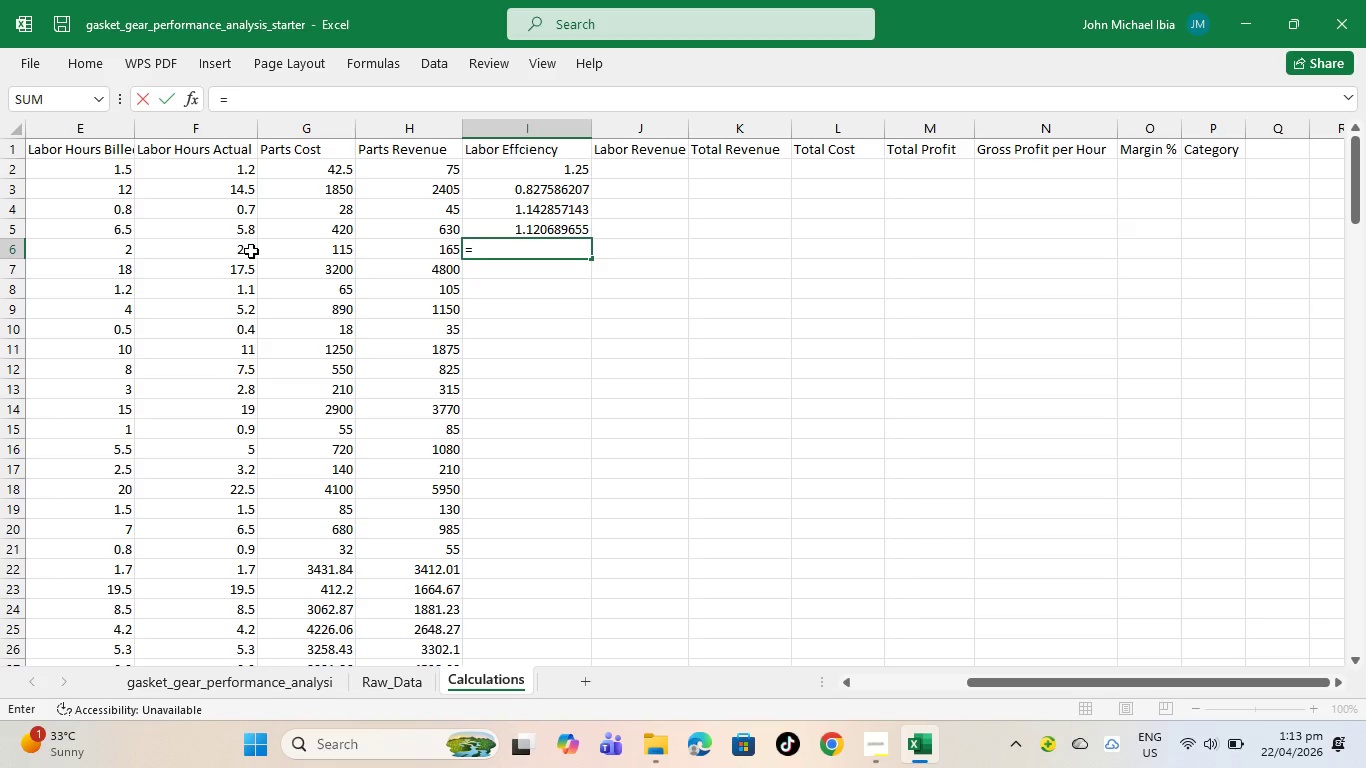 
double_click([251, 250])
 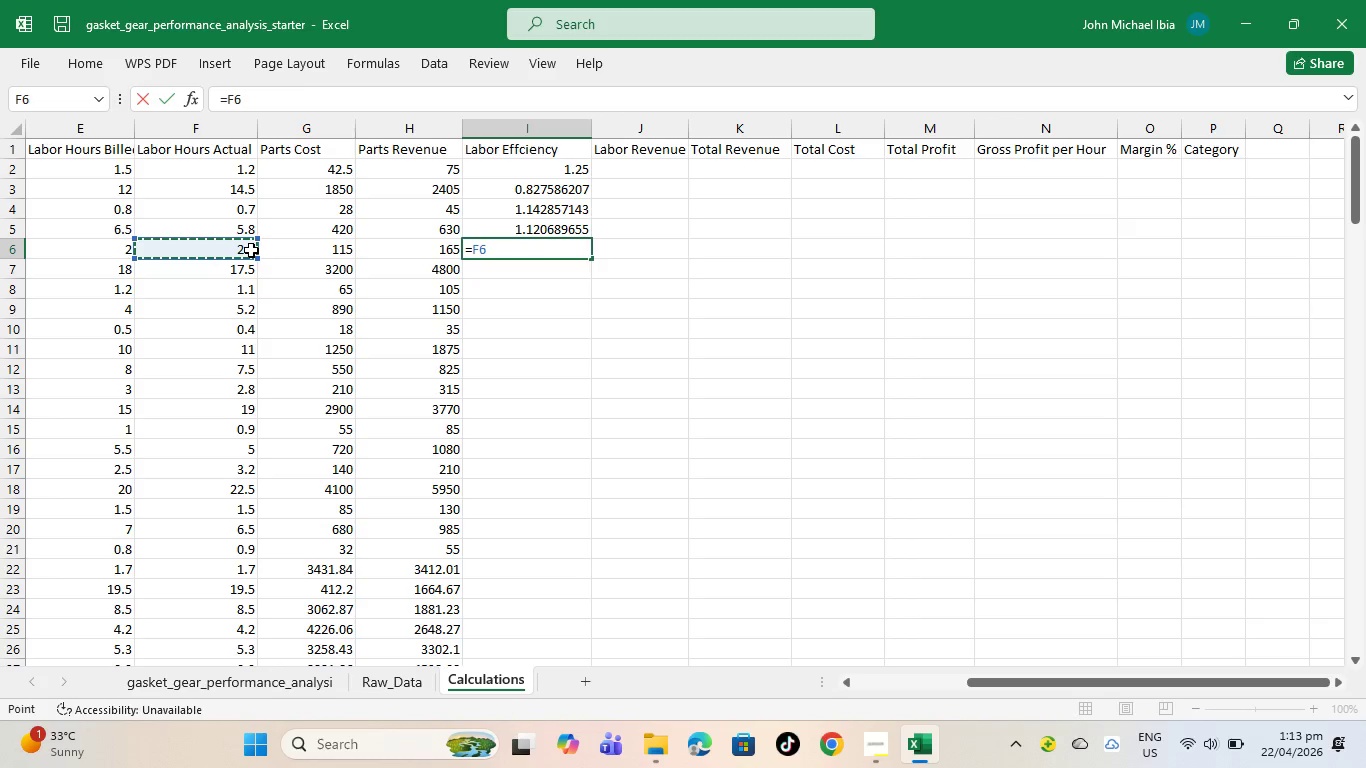 
key(Slash)
 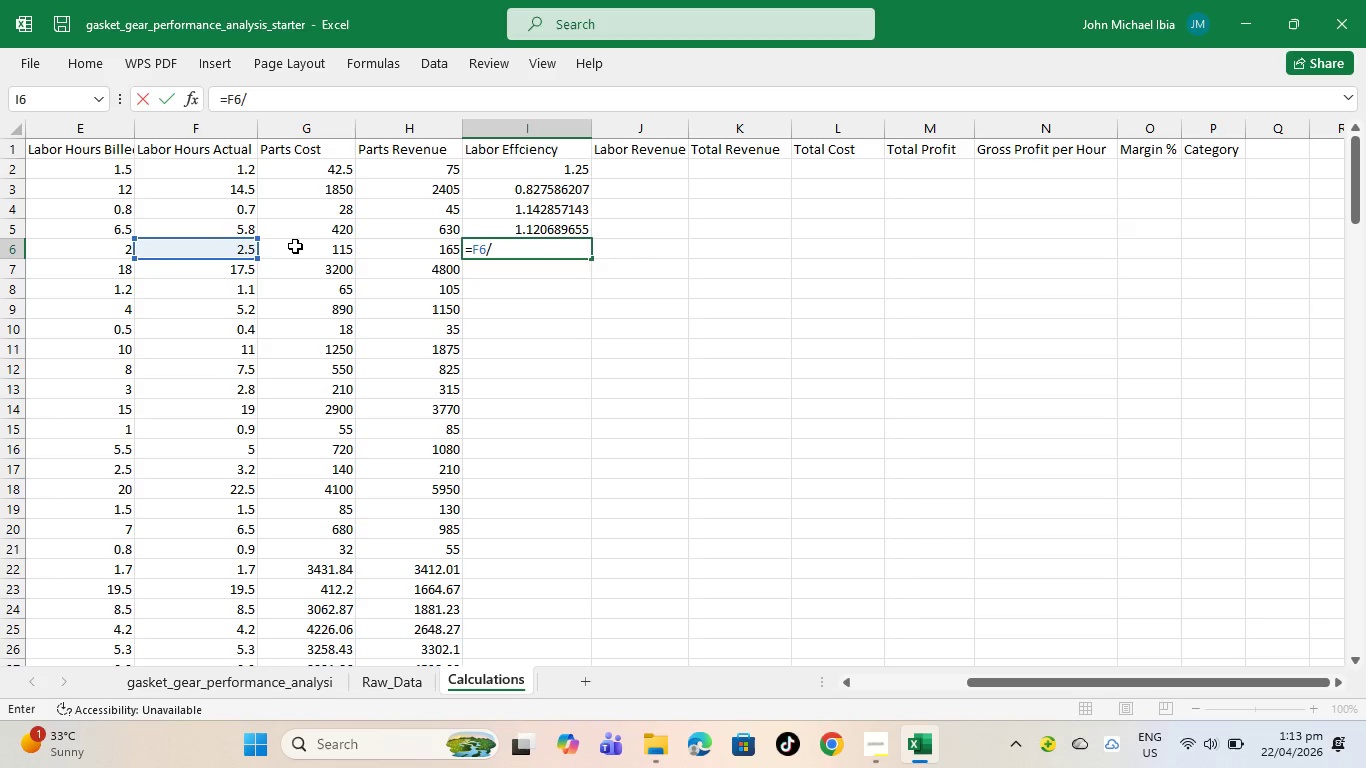 
left_click([295, 246])
 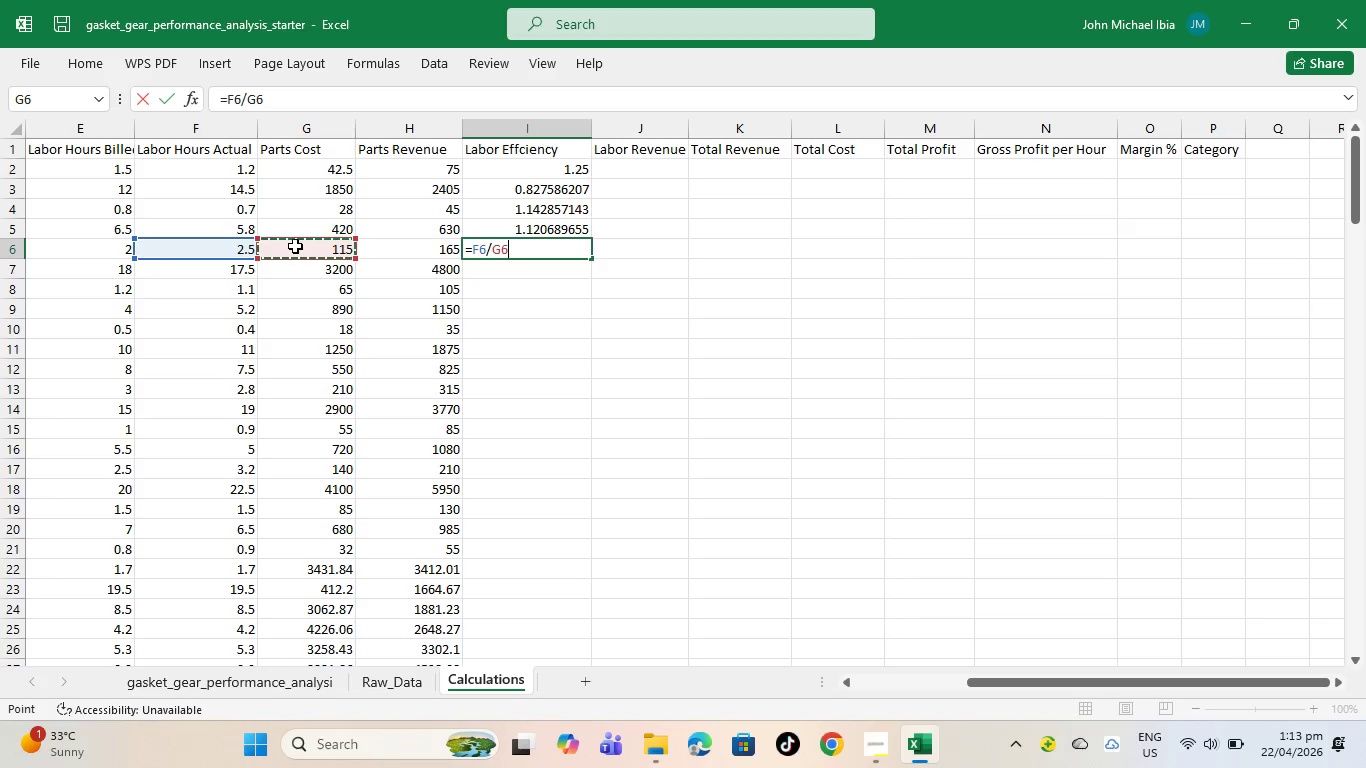 
key(Enter)
 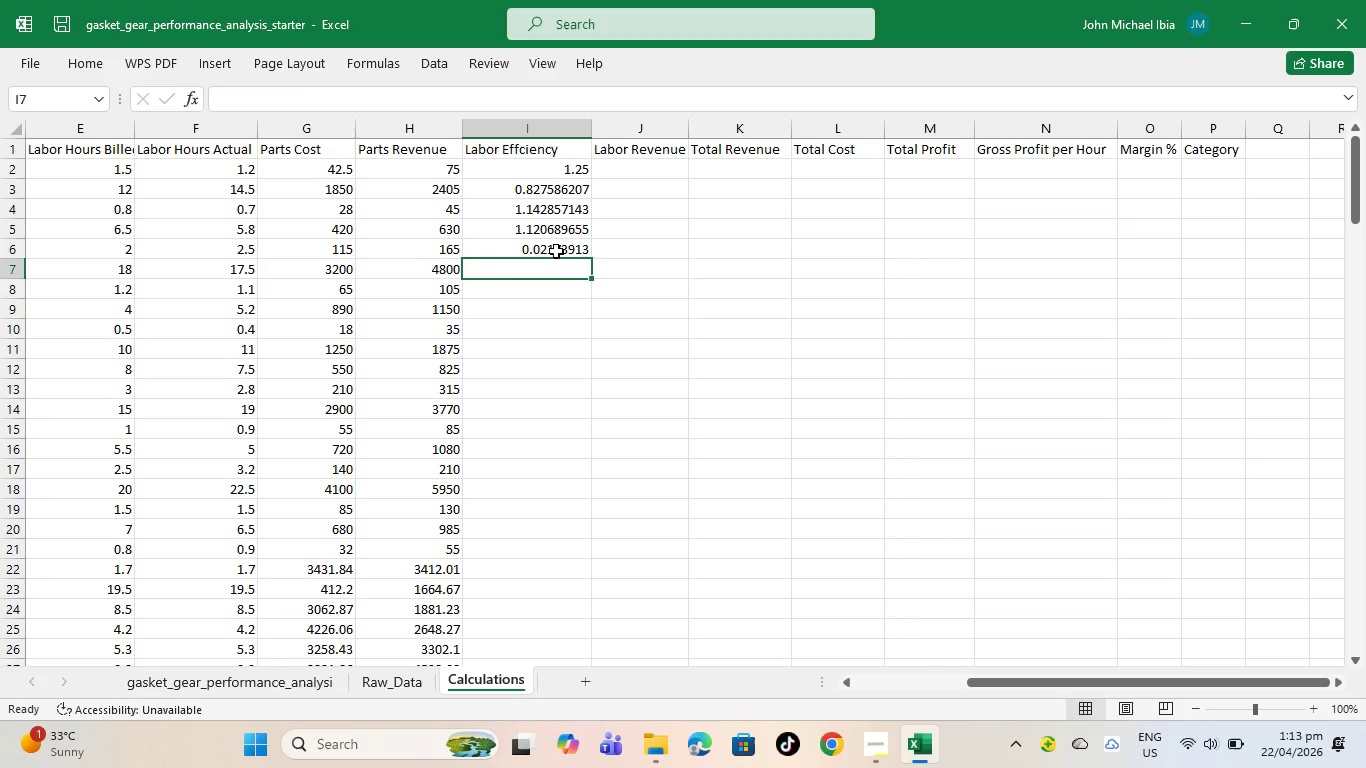 
left_click([567, 251])
 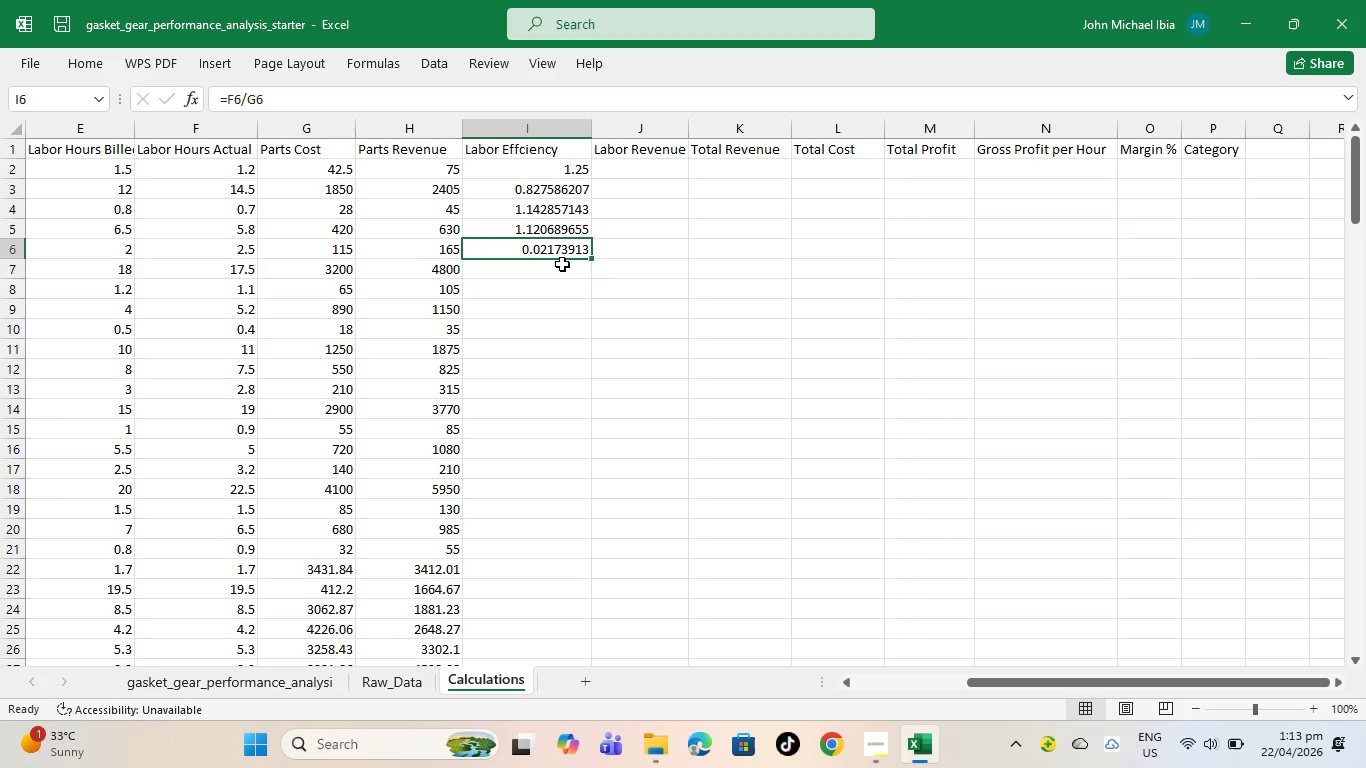 
left_click([554, 269])
 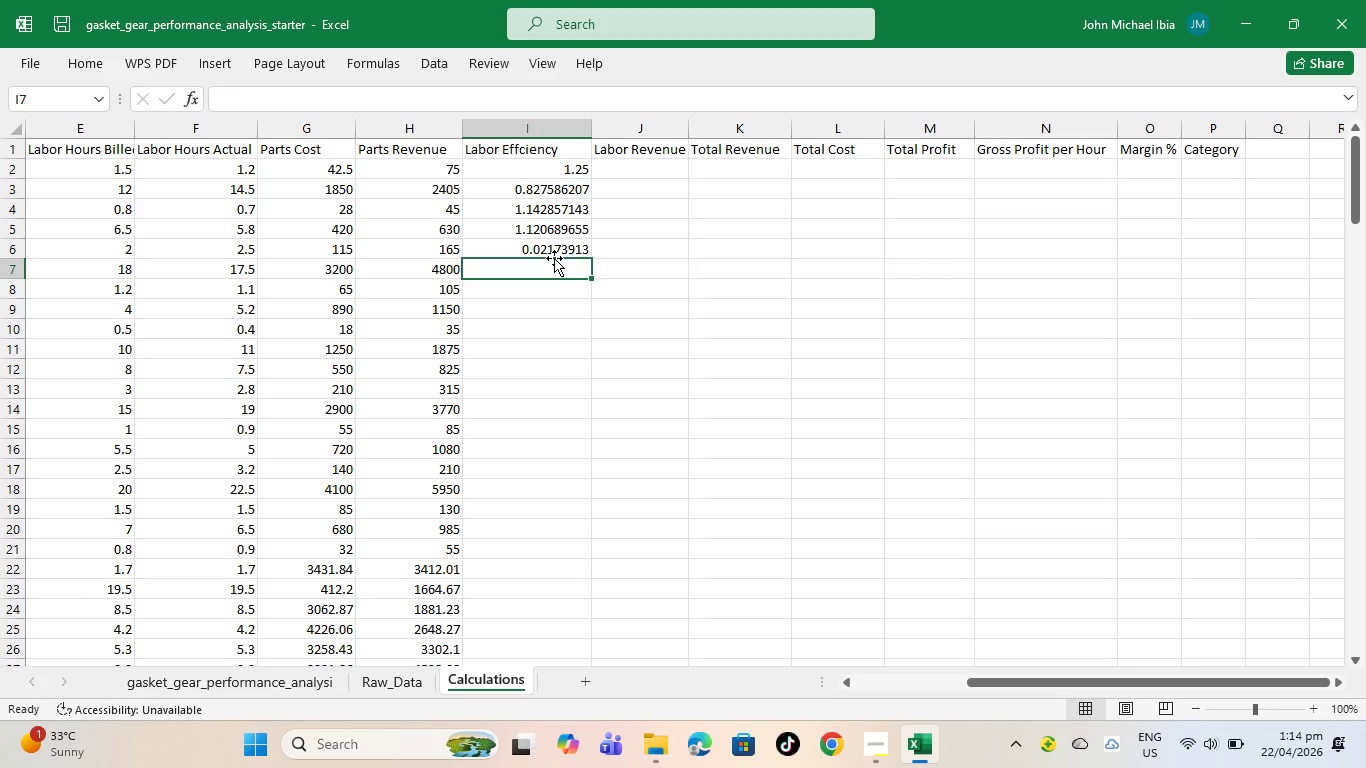 
wait(11.7)
 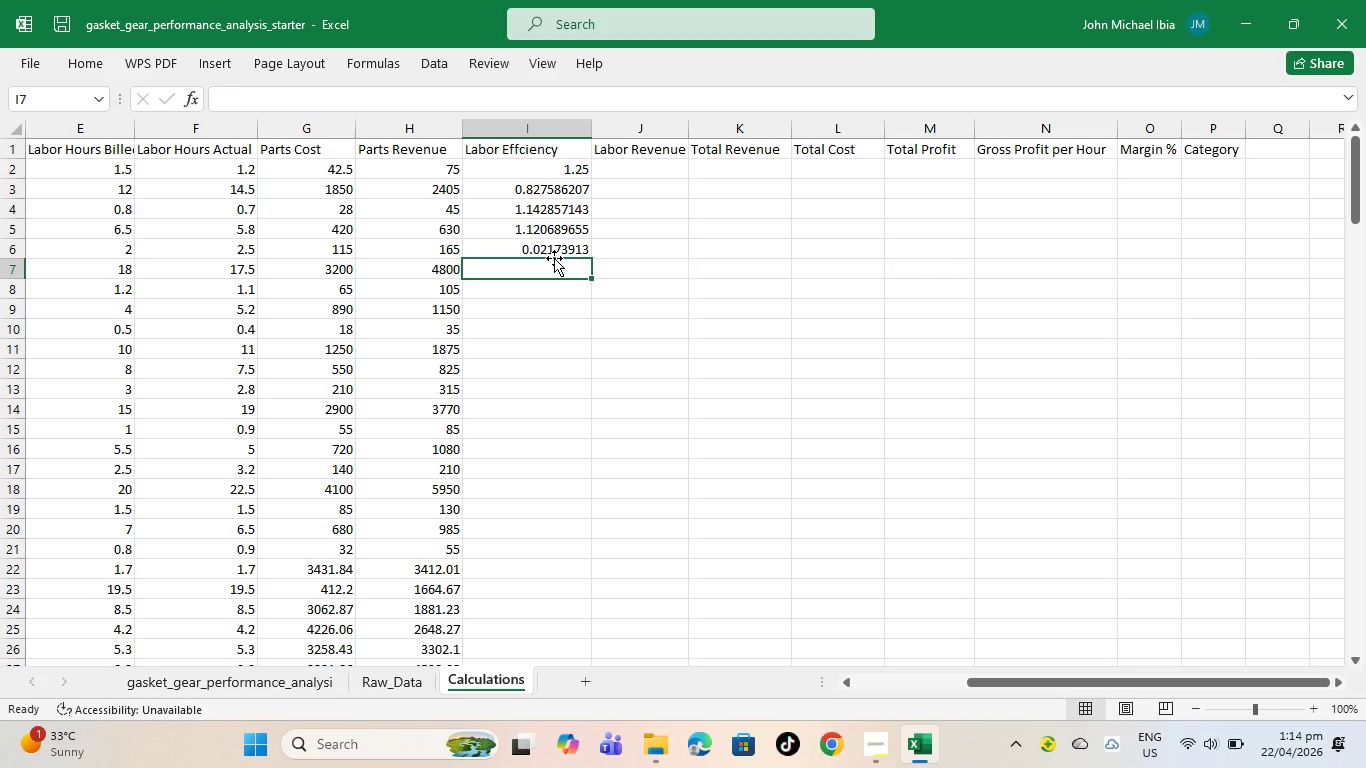 
key(Equal)
 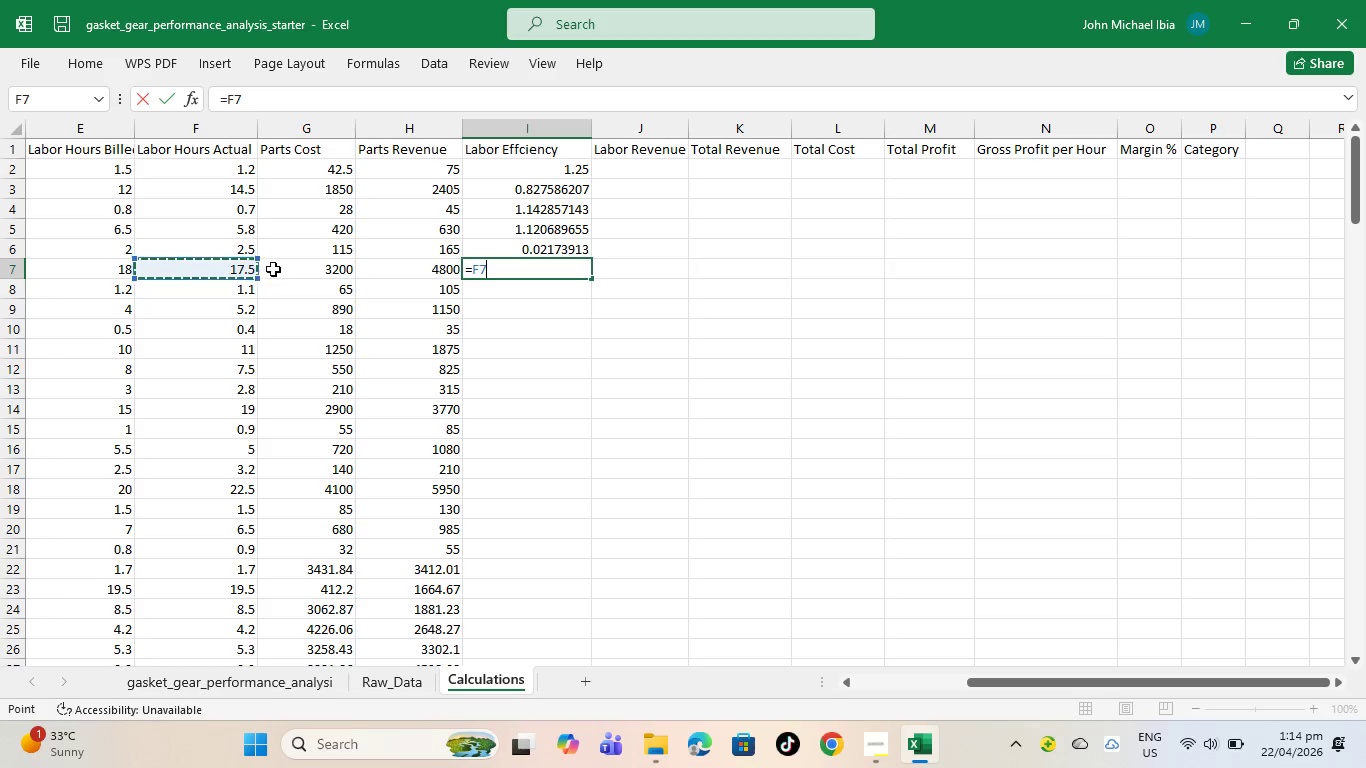 
key(Equal)
 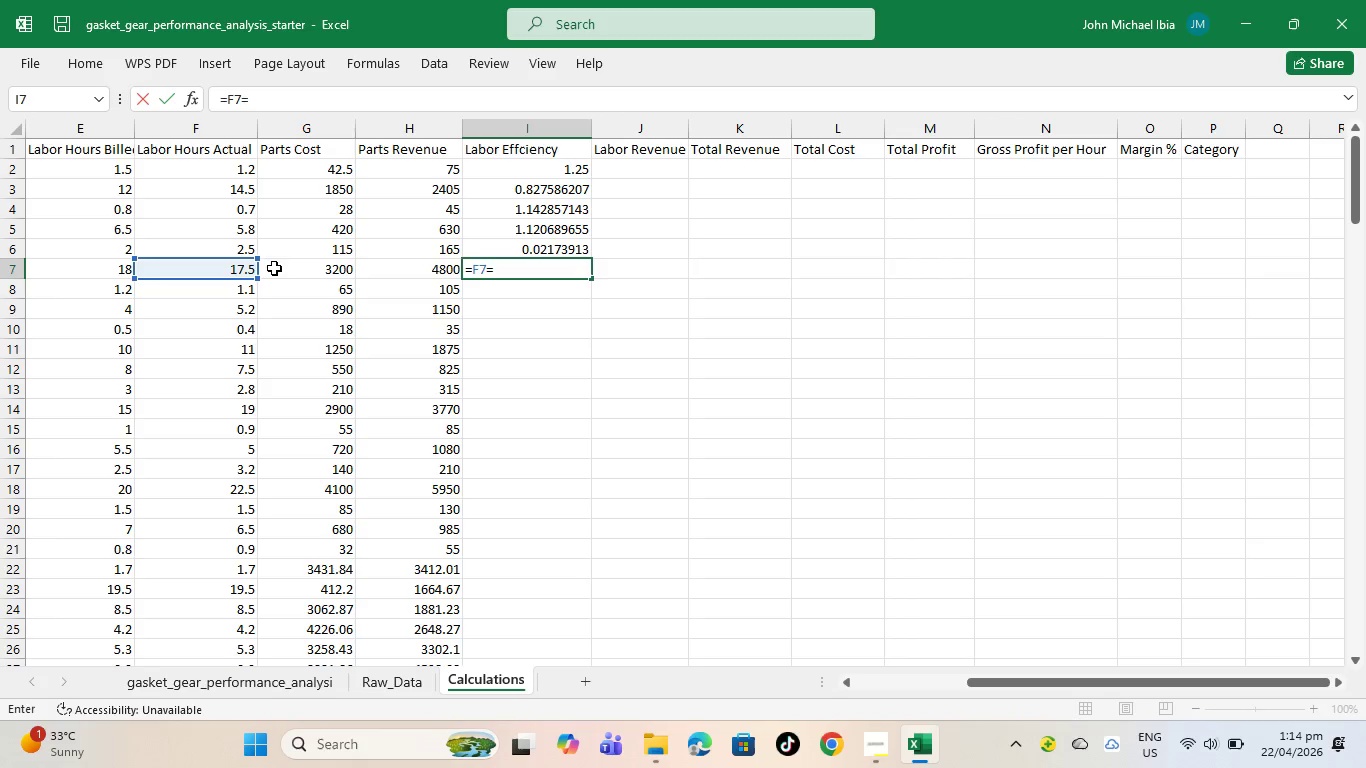 
key(Backspace)
 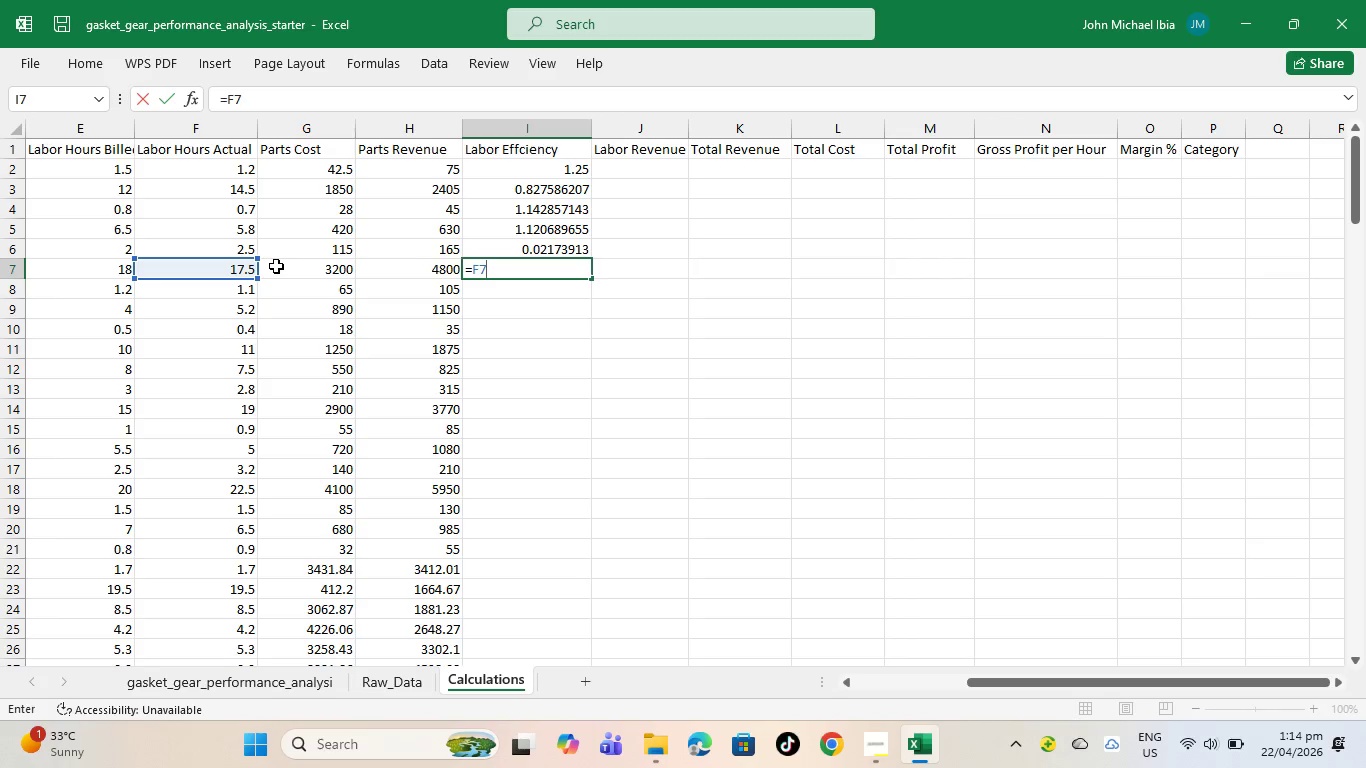 
key(Slash)
 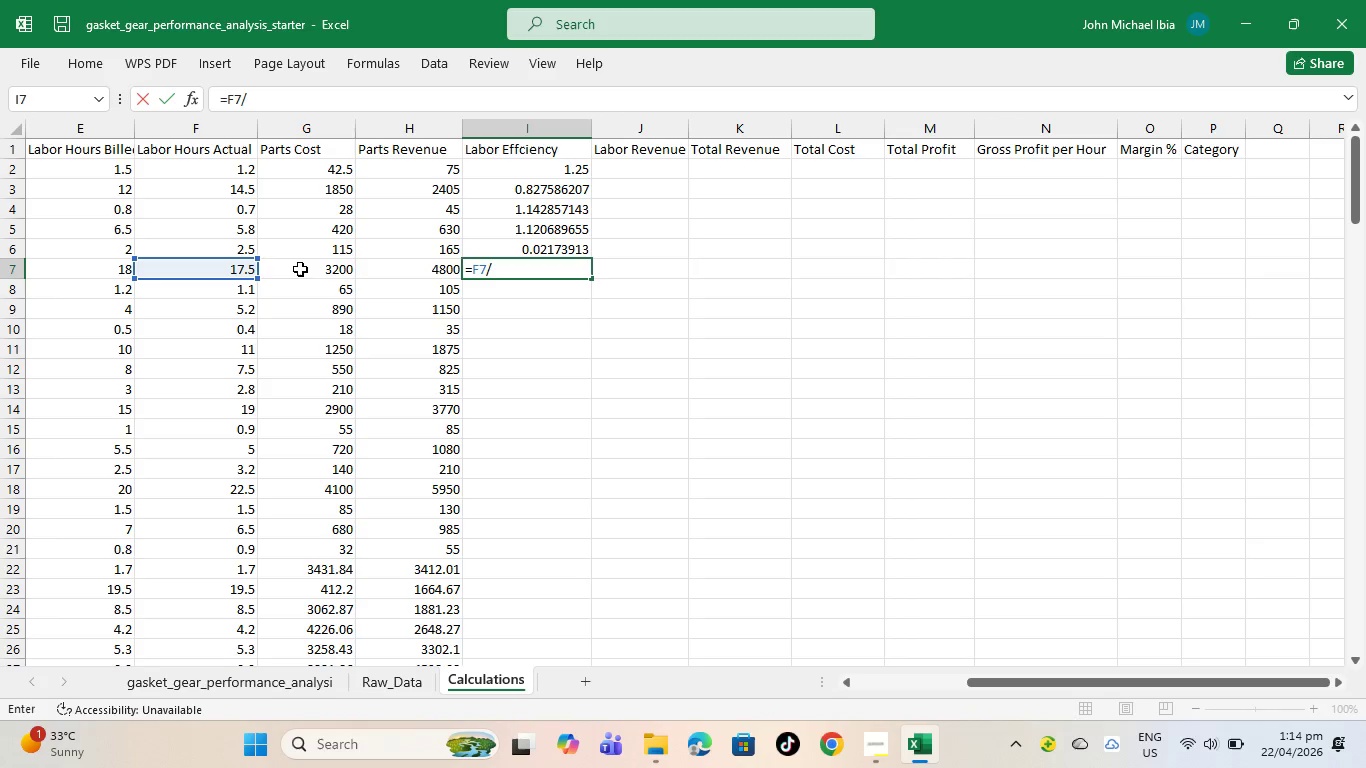 
left_click([300, 269])
 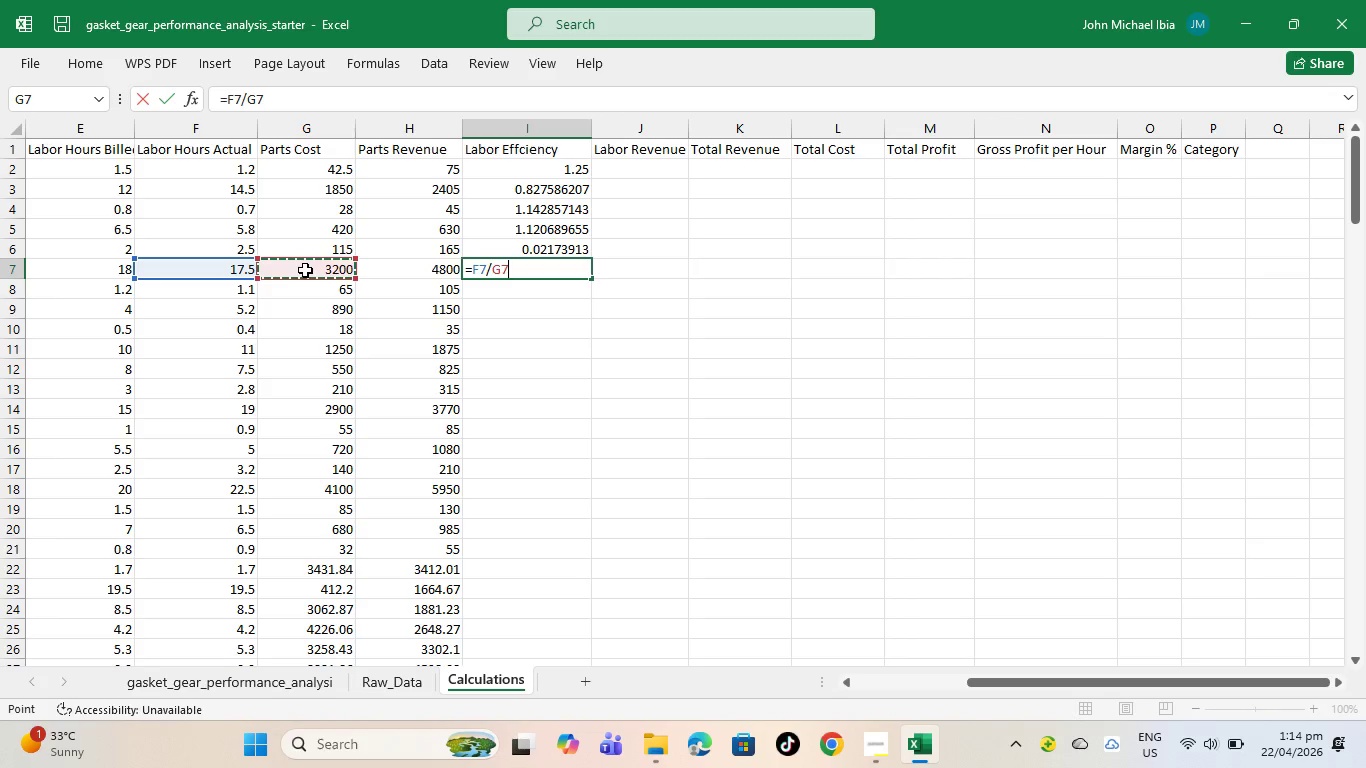 
key(Enter)
 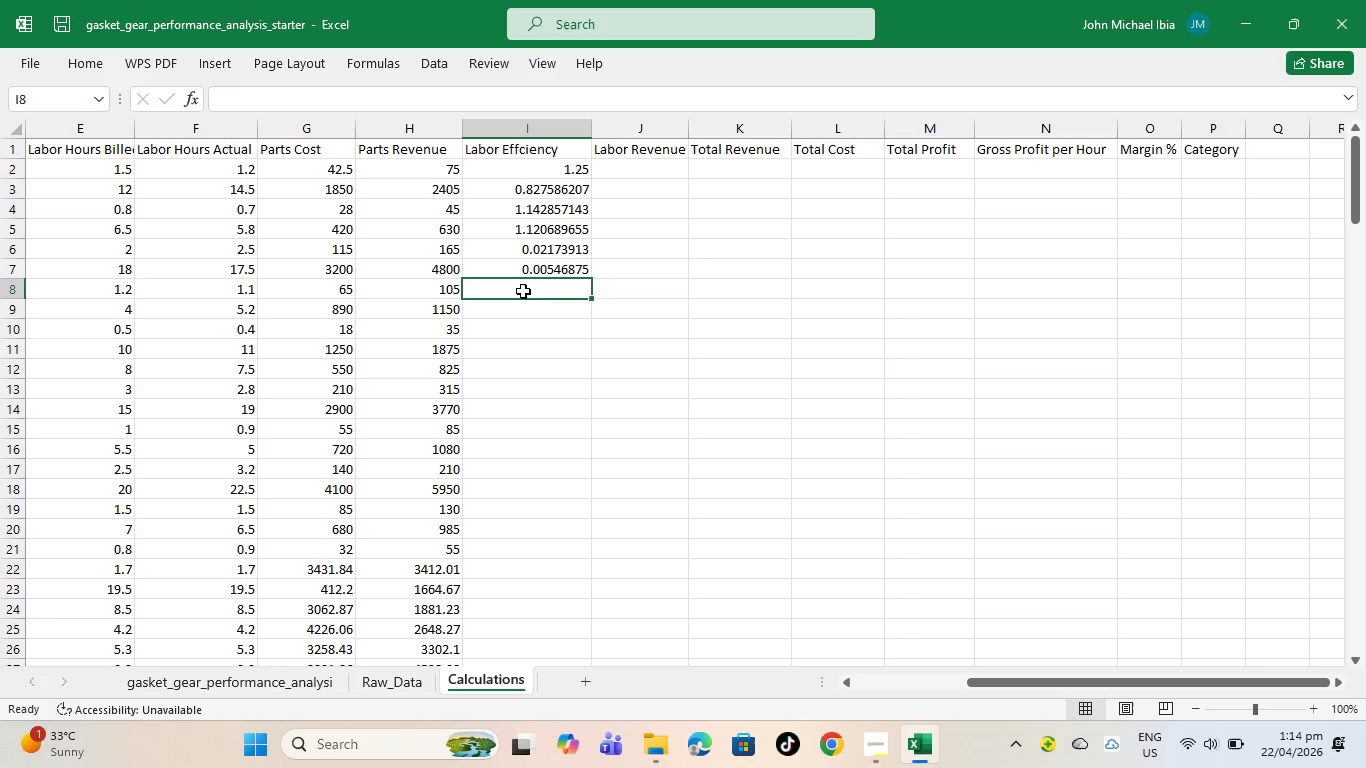 
key(Equal)
 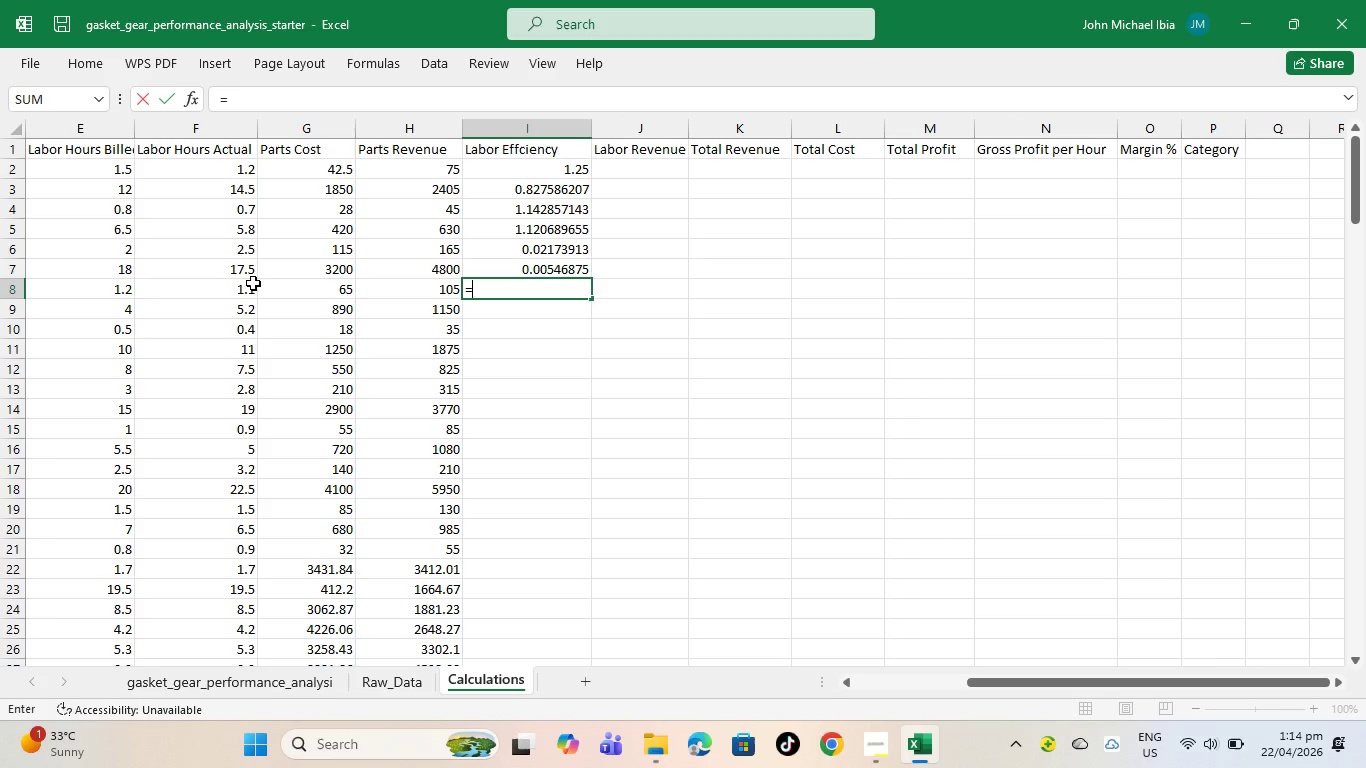 
left_click([248, 285])
 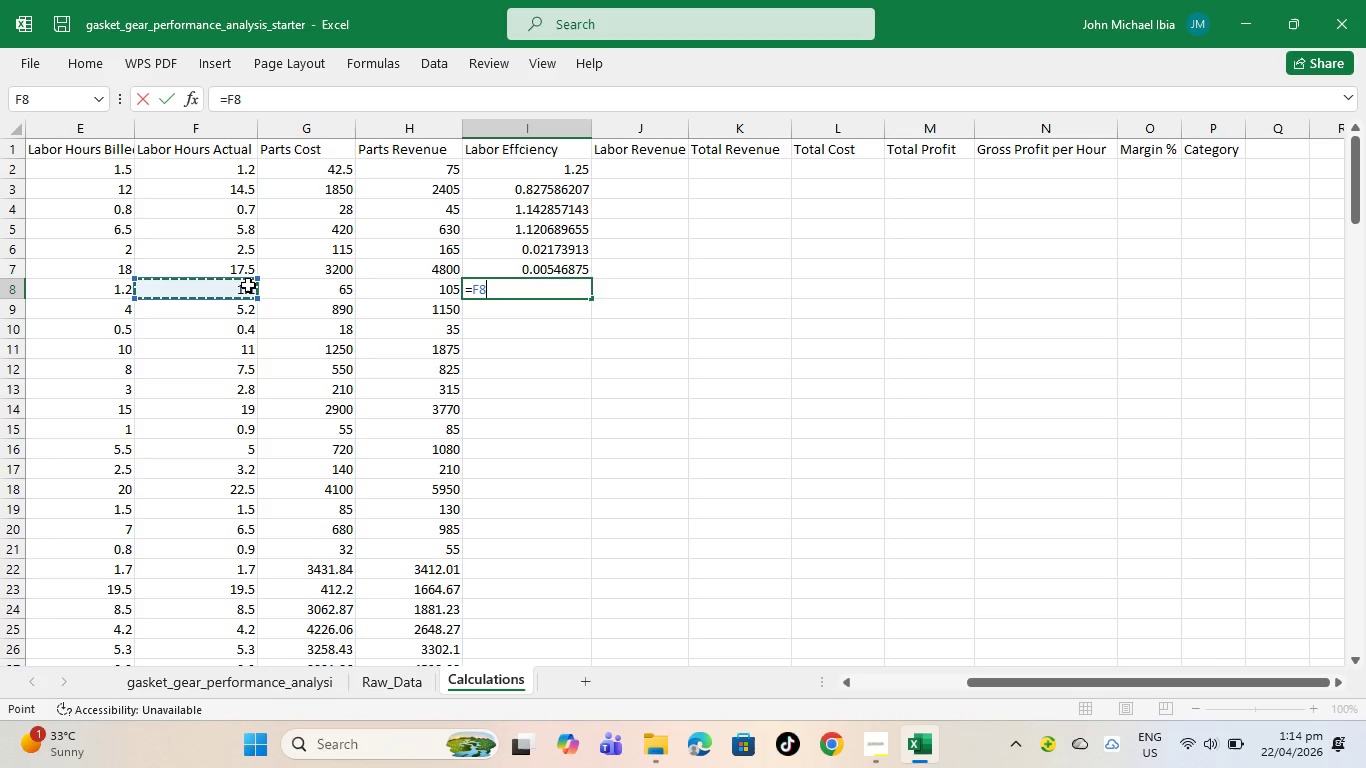 
key(Slash)
 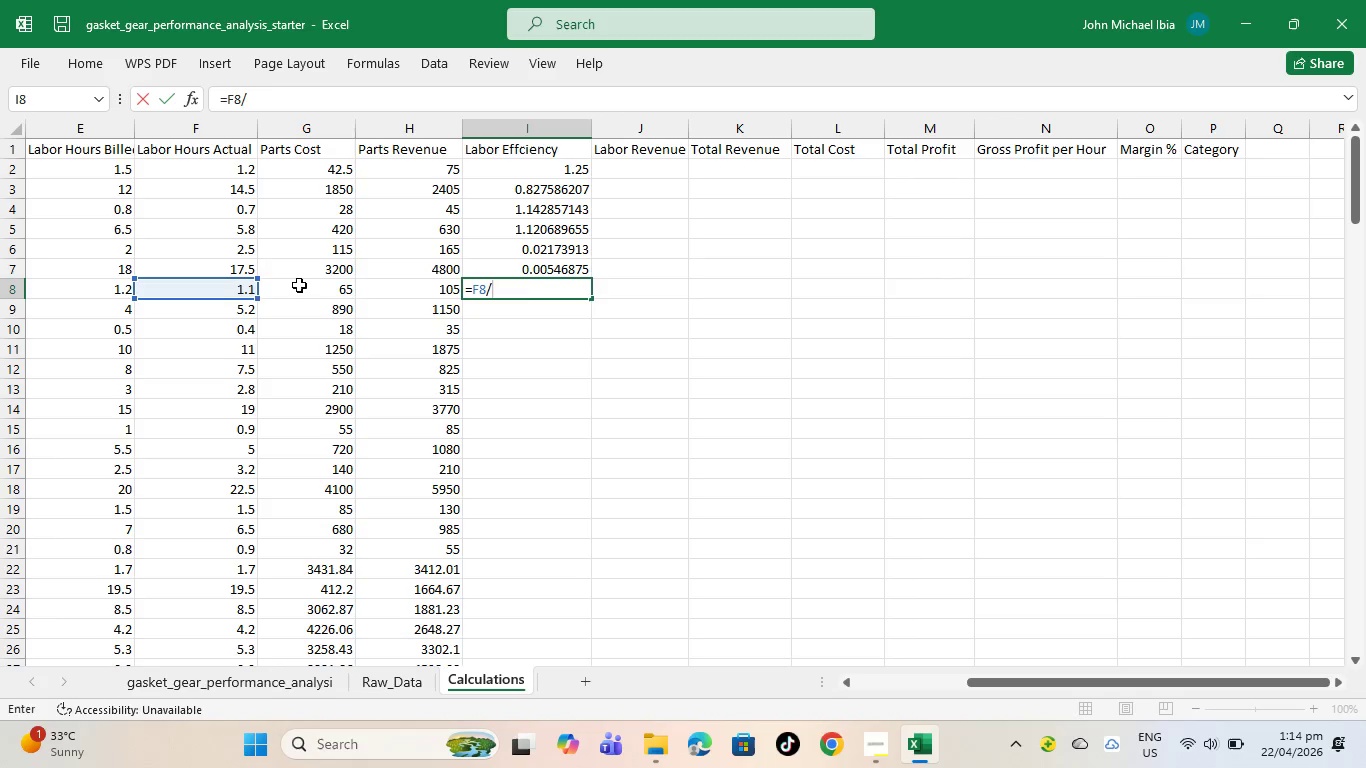 
left_click([299, 285])
 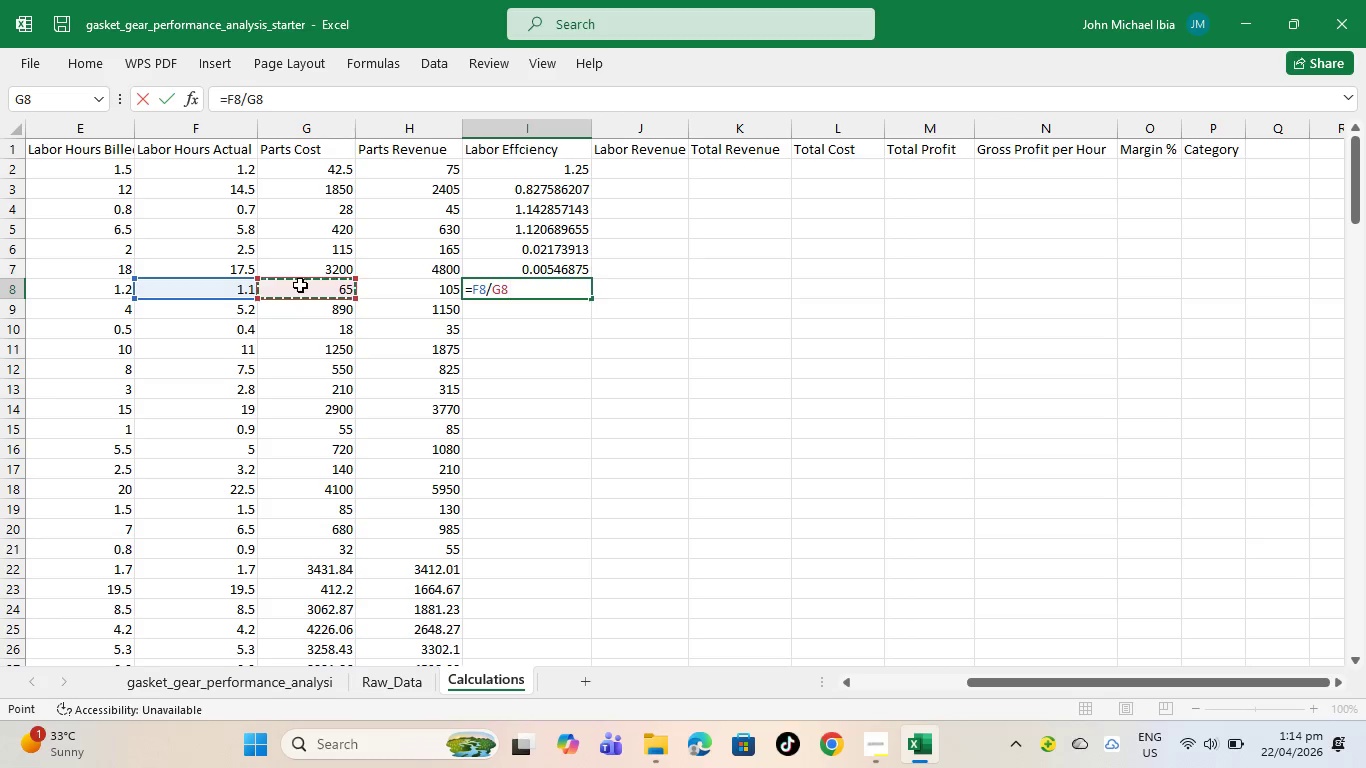 
key(Enter)
 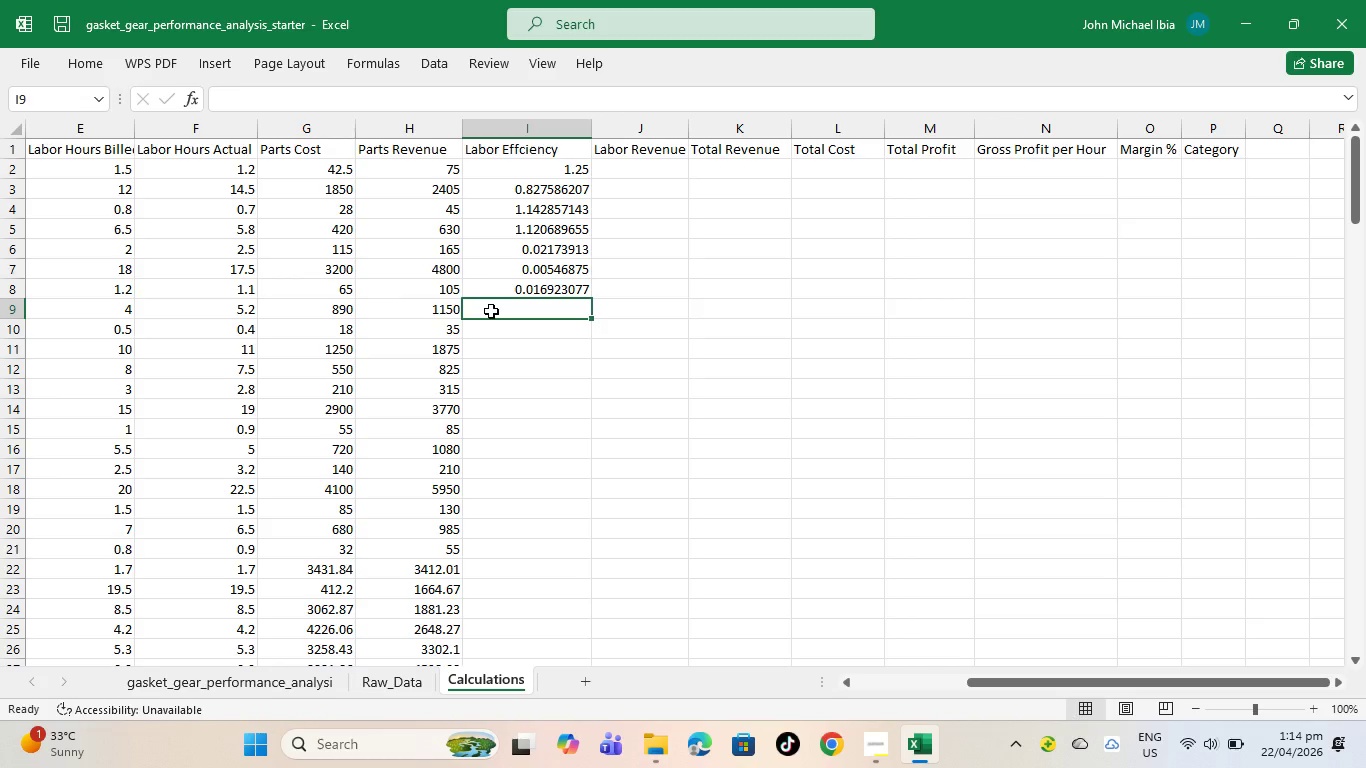 
key(Equal)
 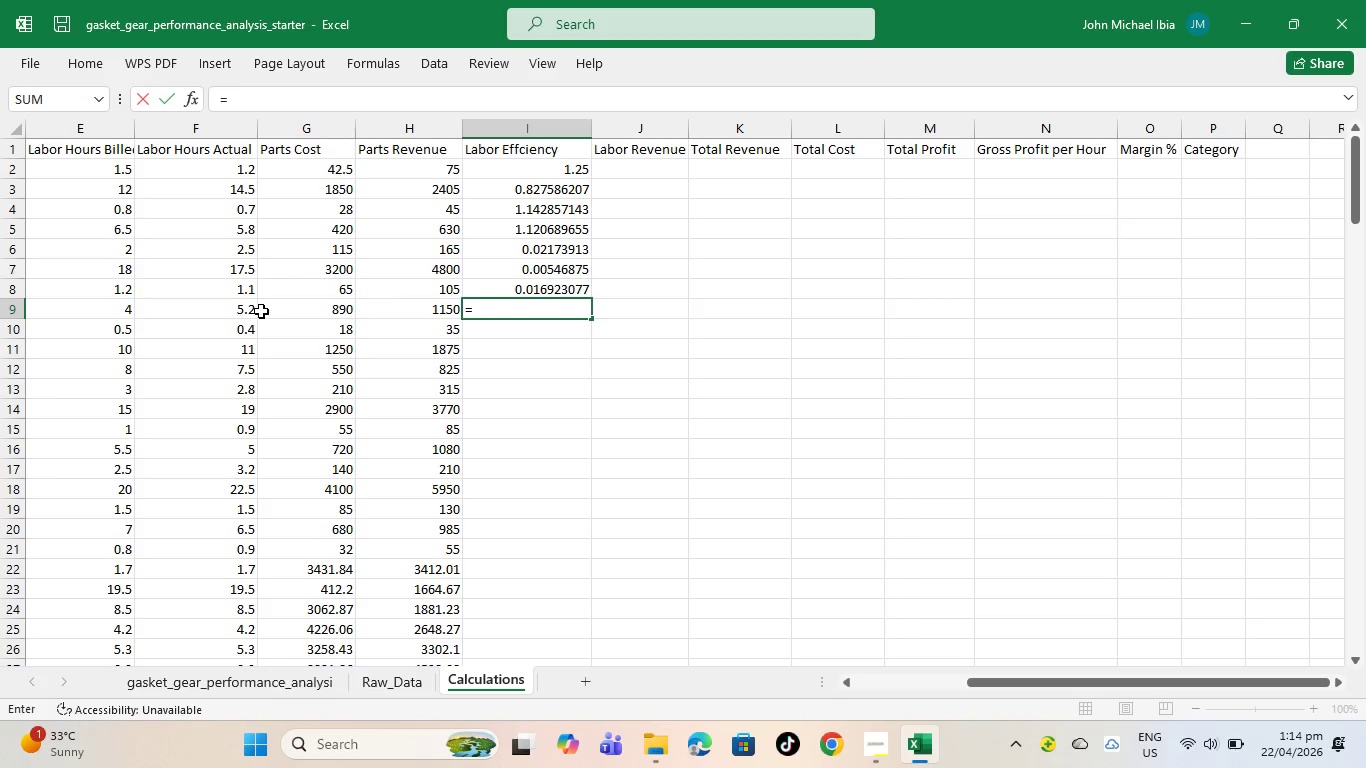 
left_click([256, 309])
 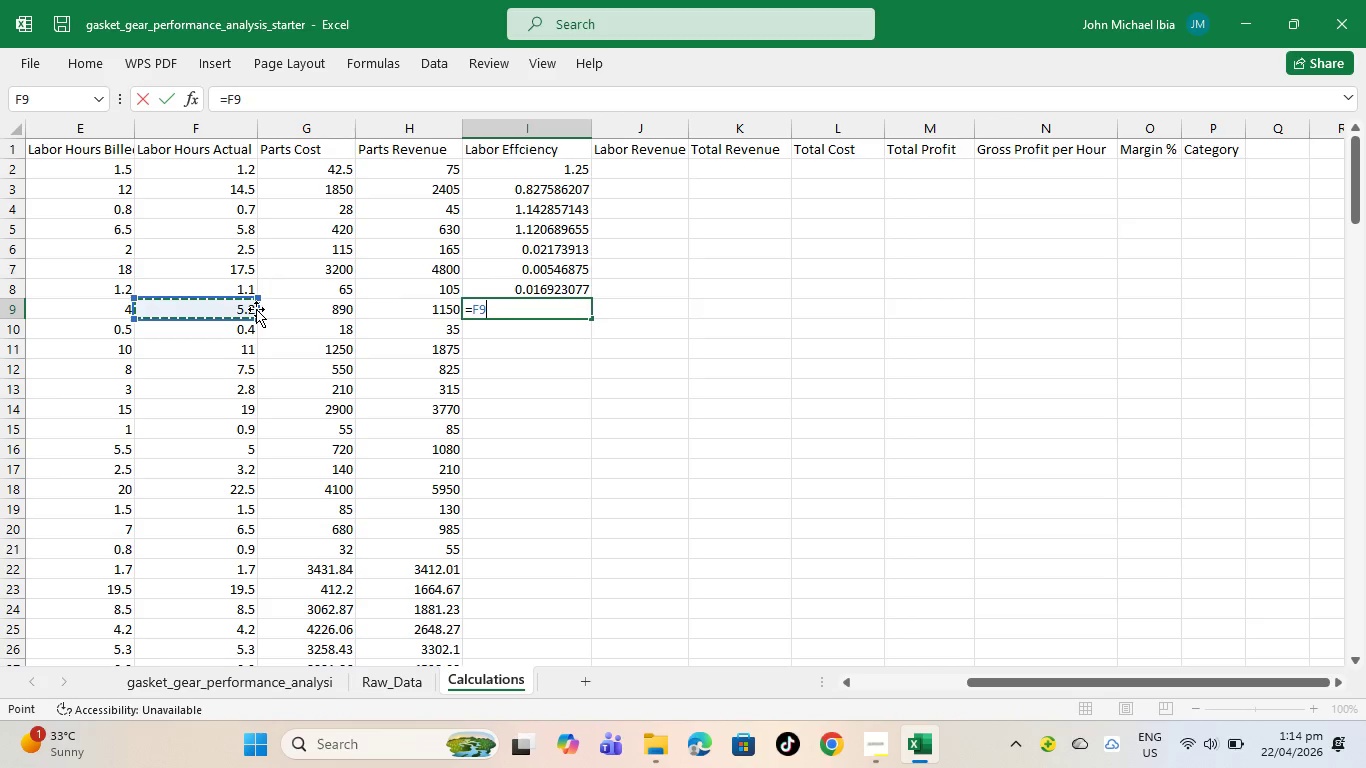 
key(Slash)
 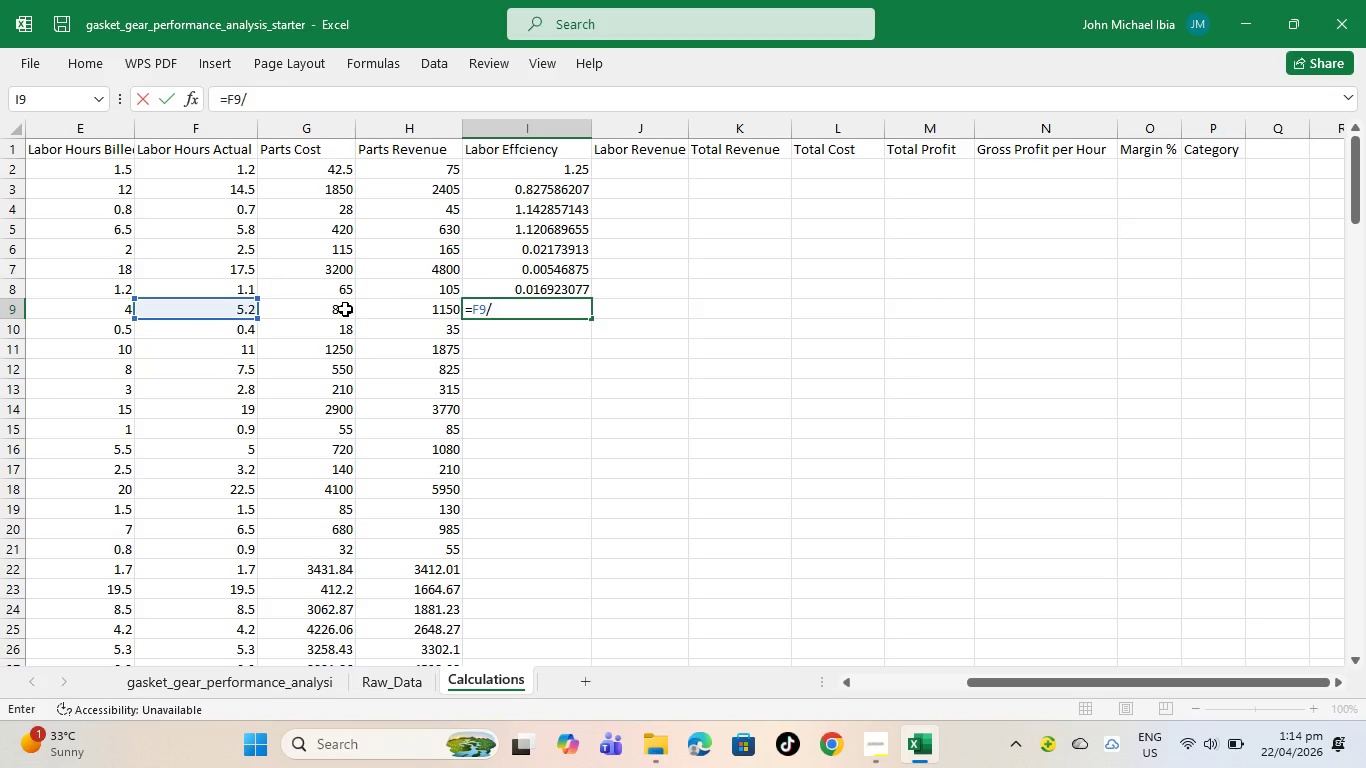 
left_click([345, 309])
 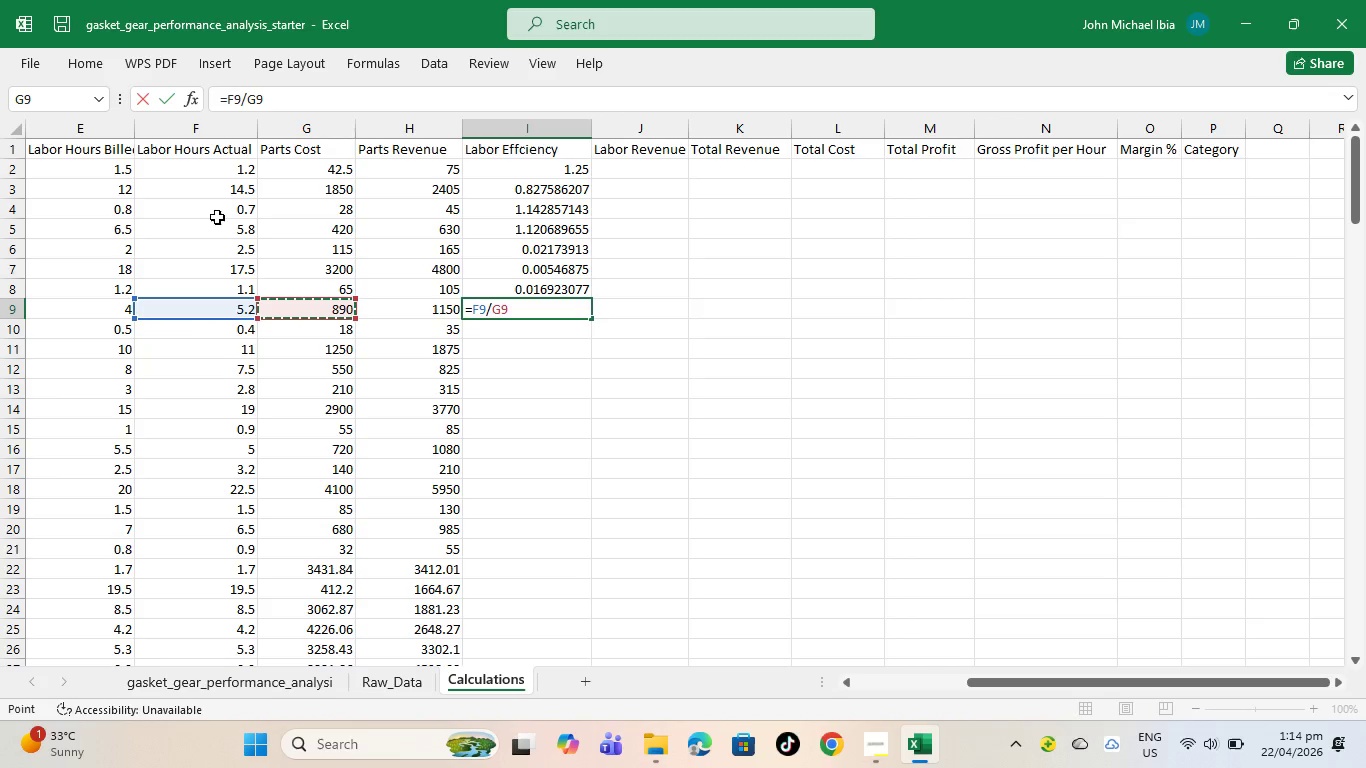 
key(Enter)
 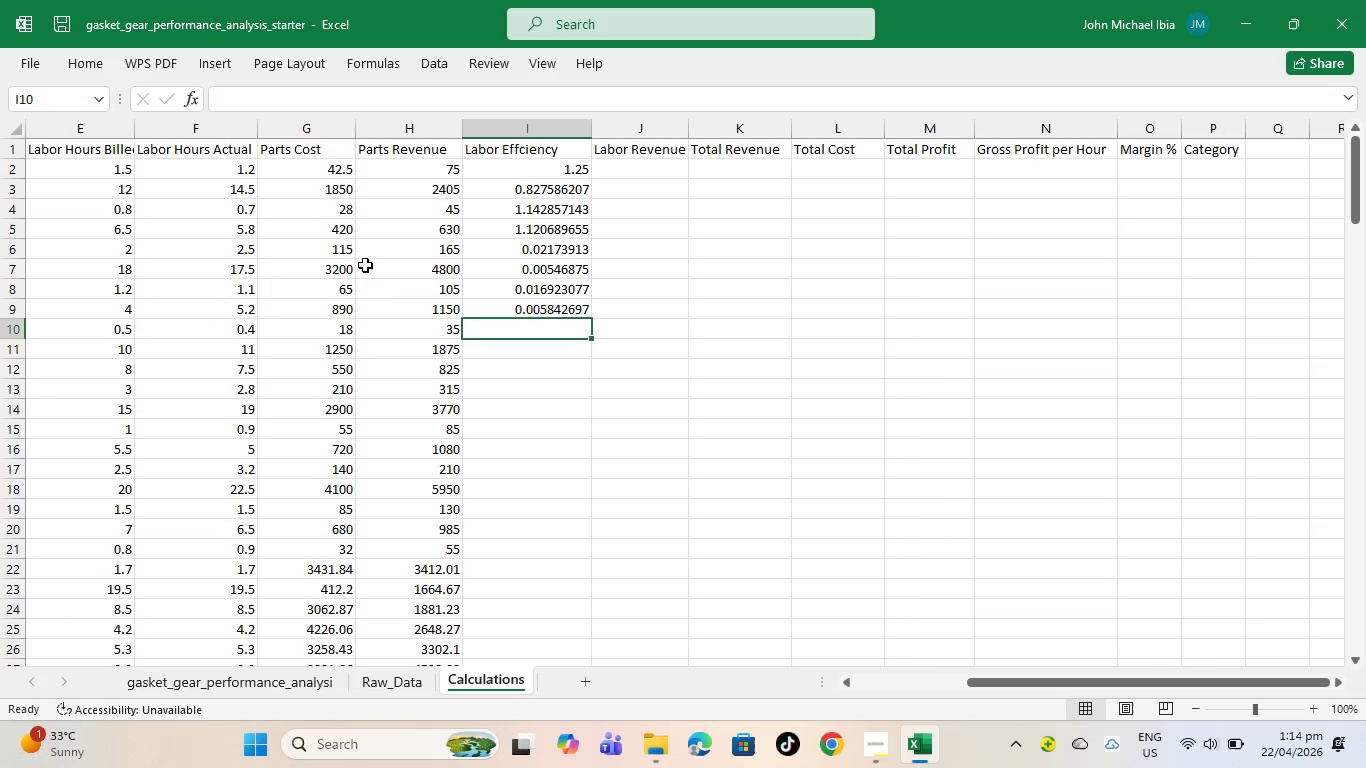 
key(Equal)
 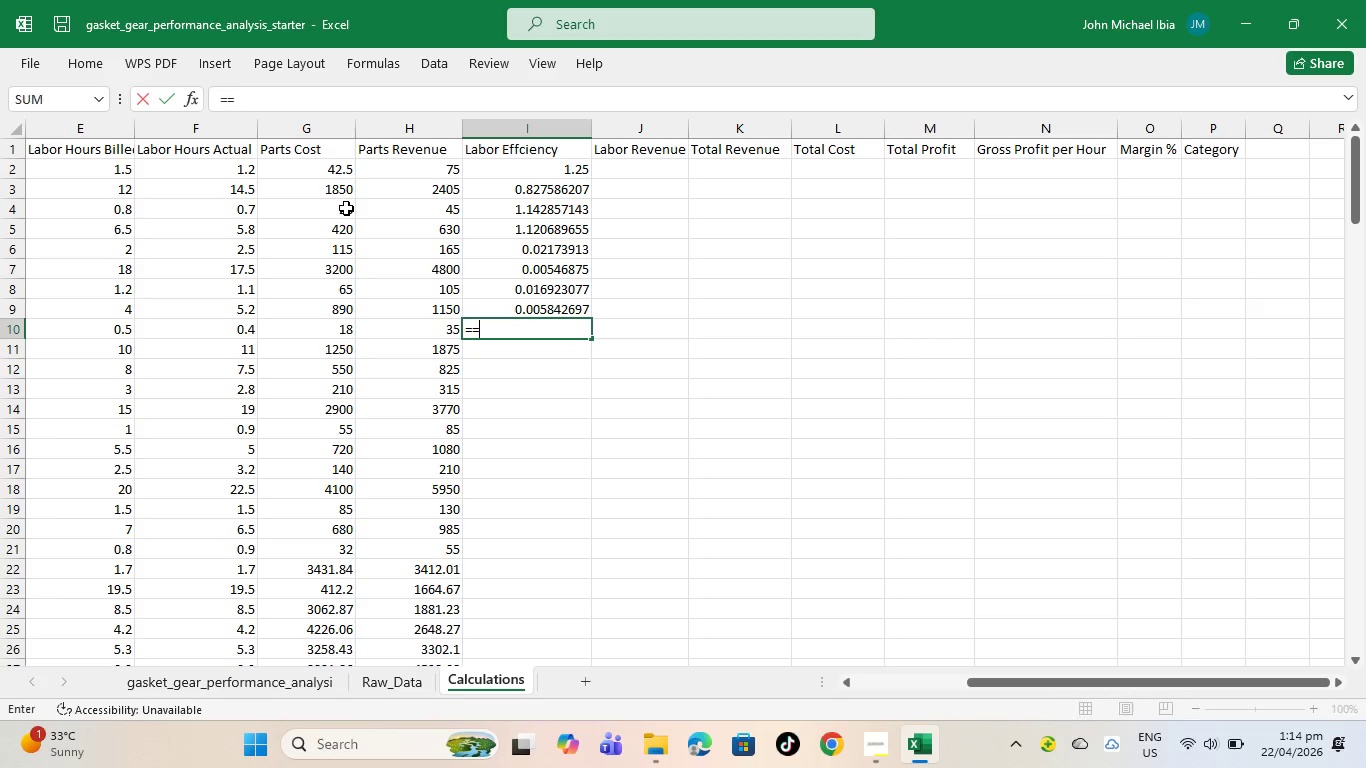 
key(Equal)
 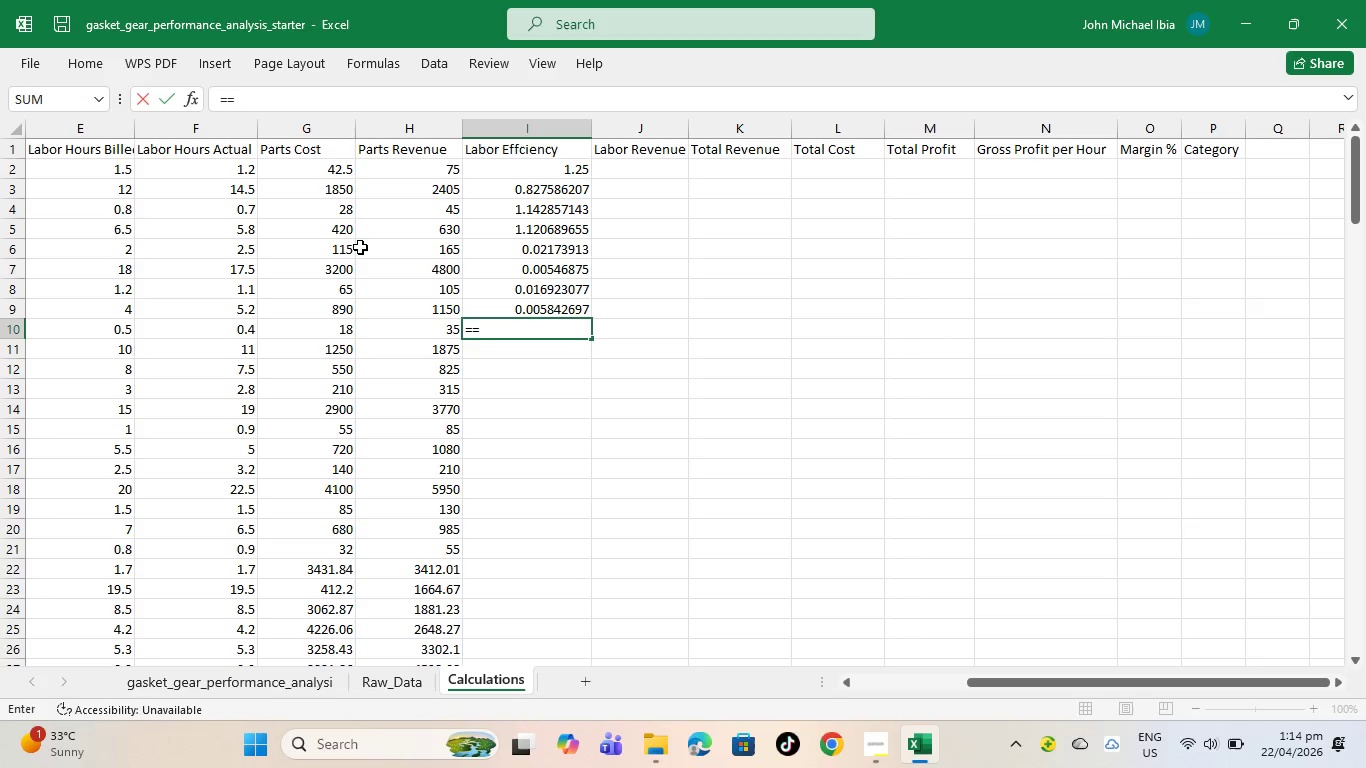 
key(Backspace)
 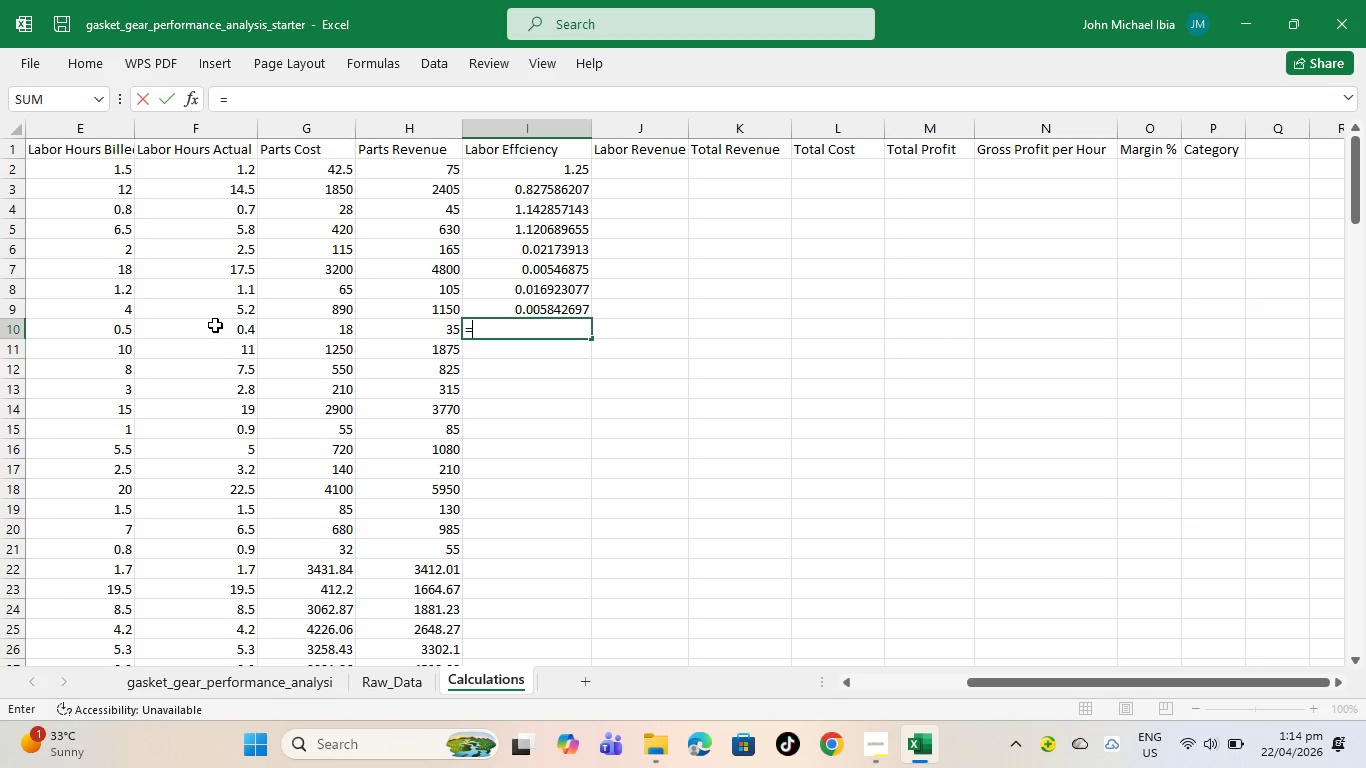 
left_click([215, 325])
 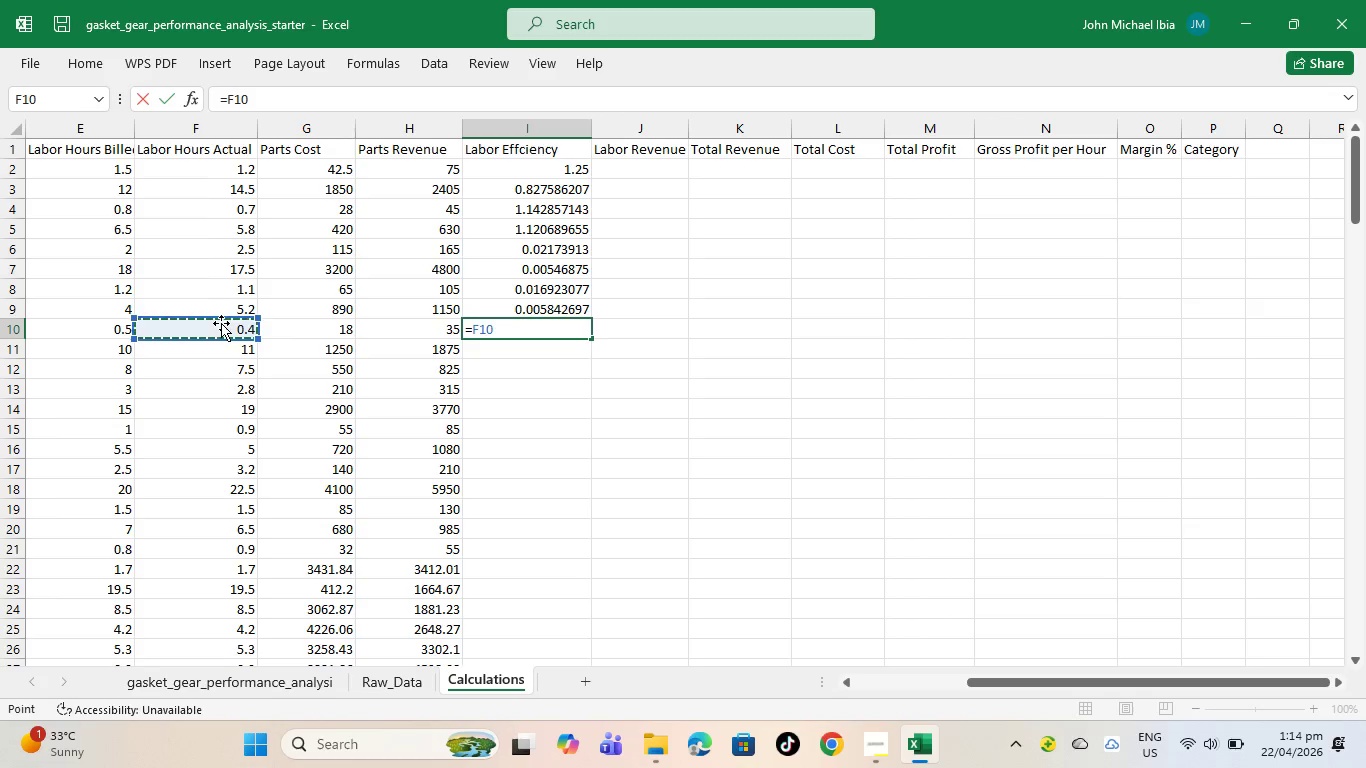 
left_click([331, 304])
 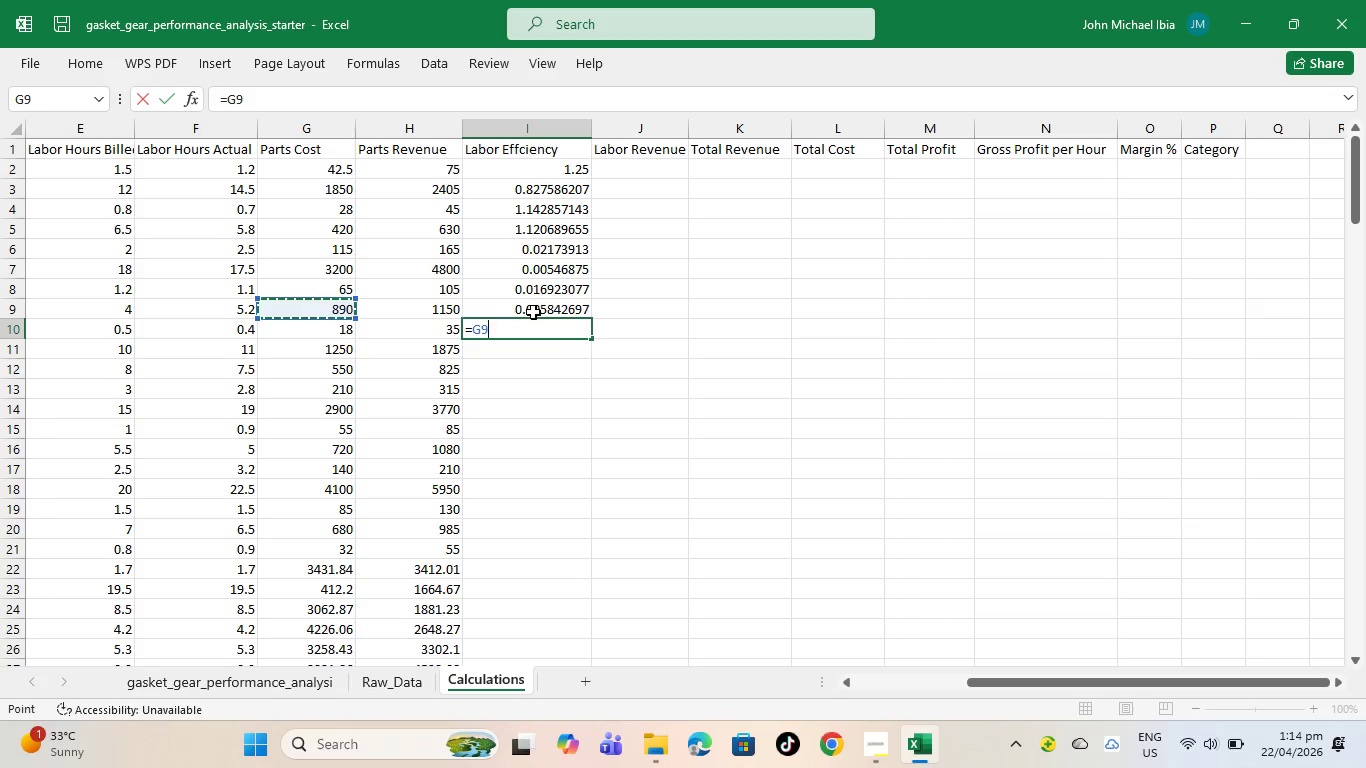 
left_click([533, 312])
 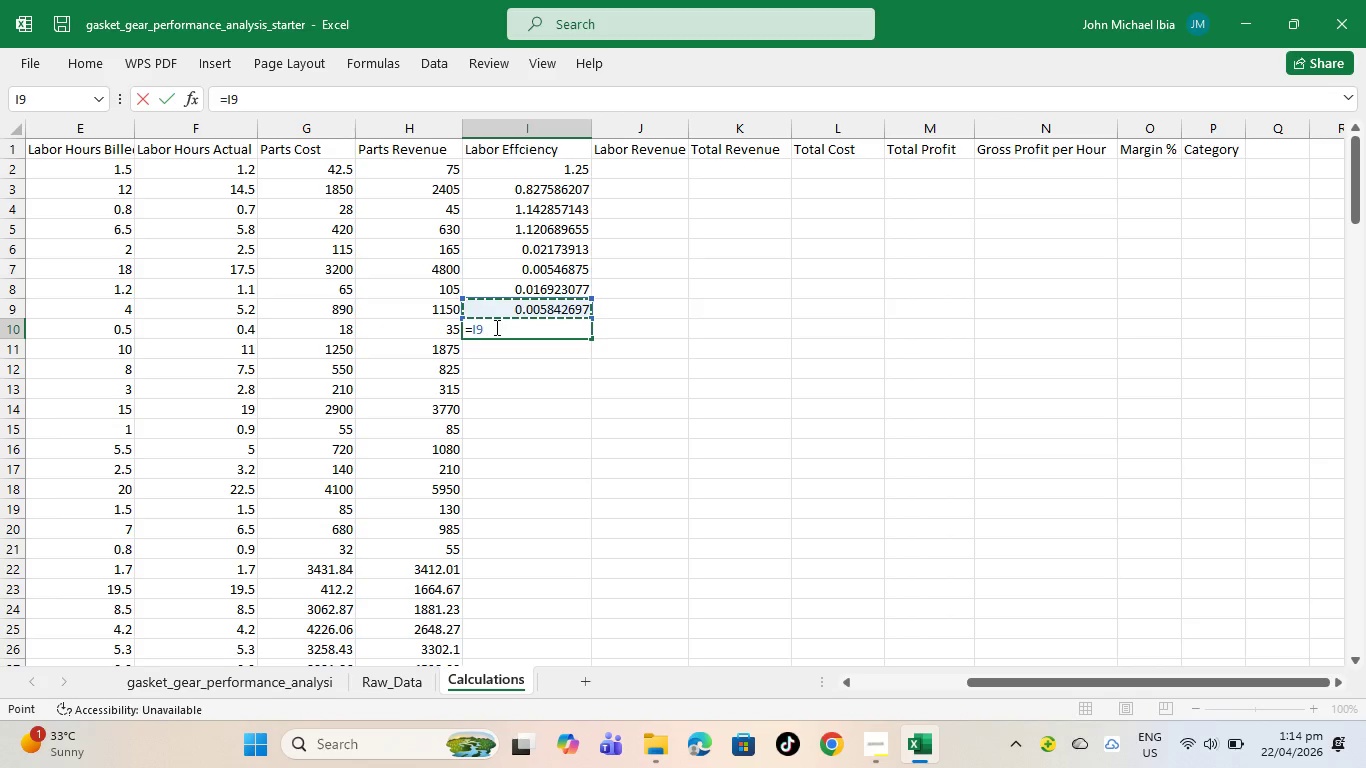 
key(Enter)
 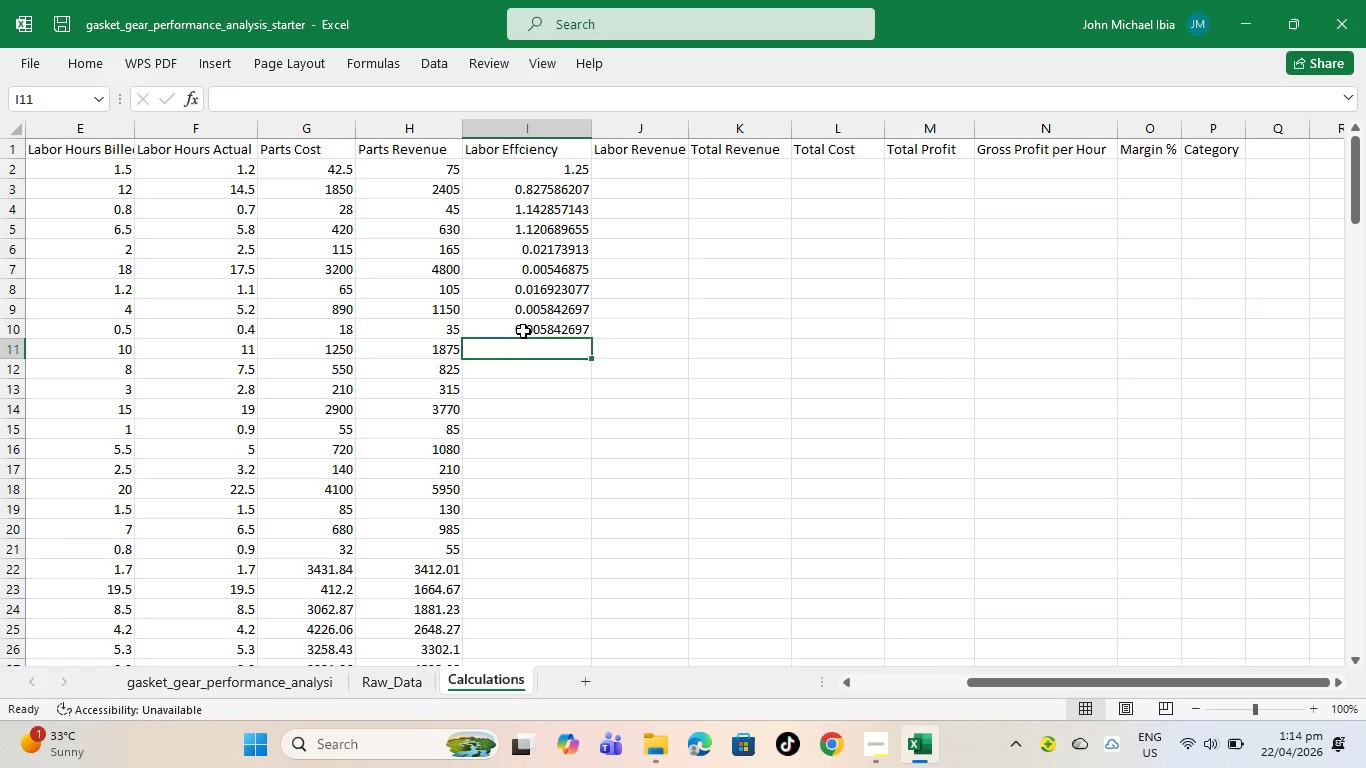 
left_click([523, 331])
 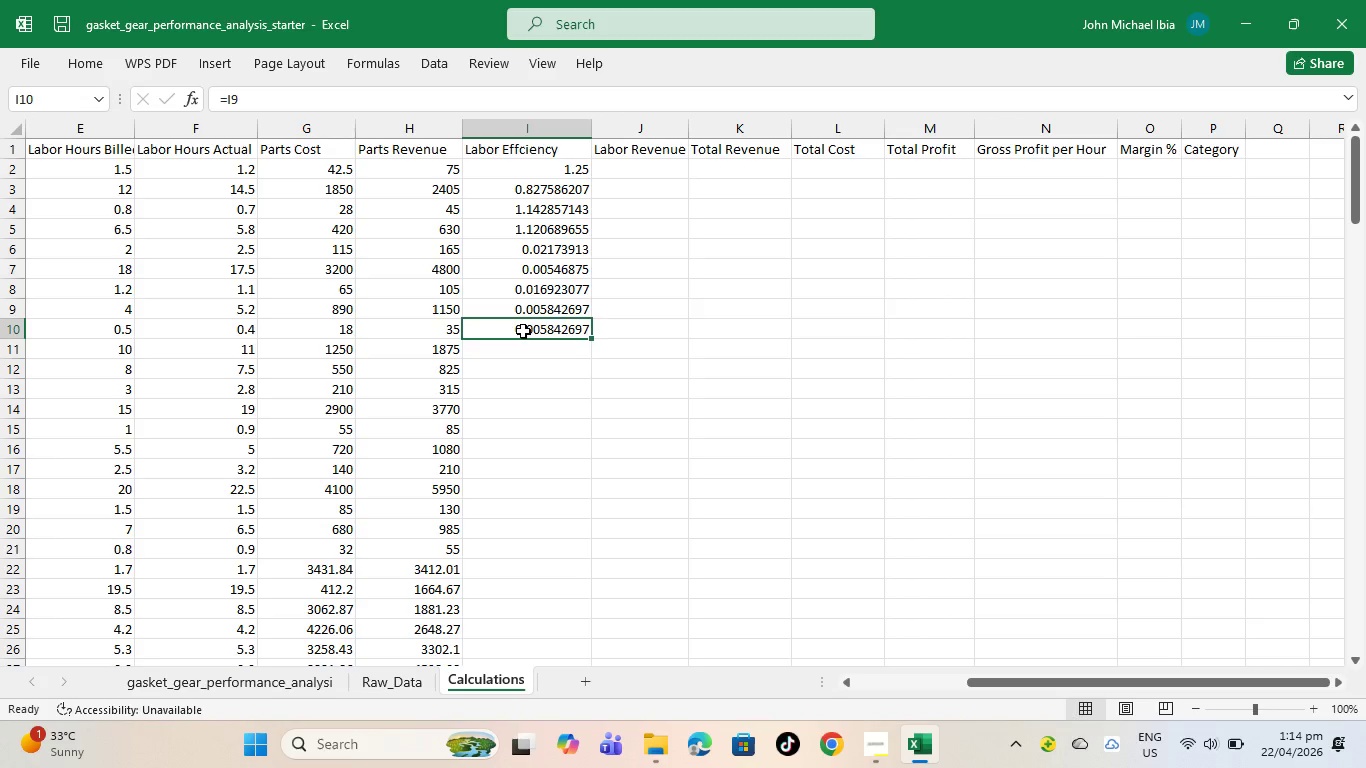 
key(Backspace)
 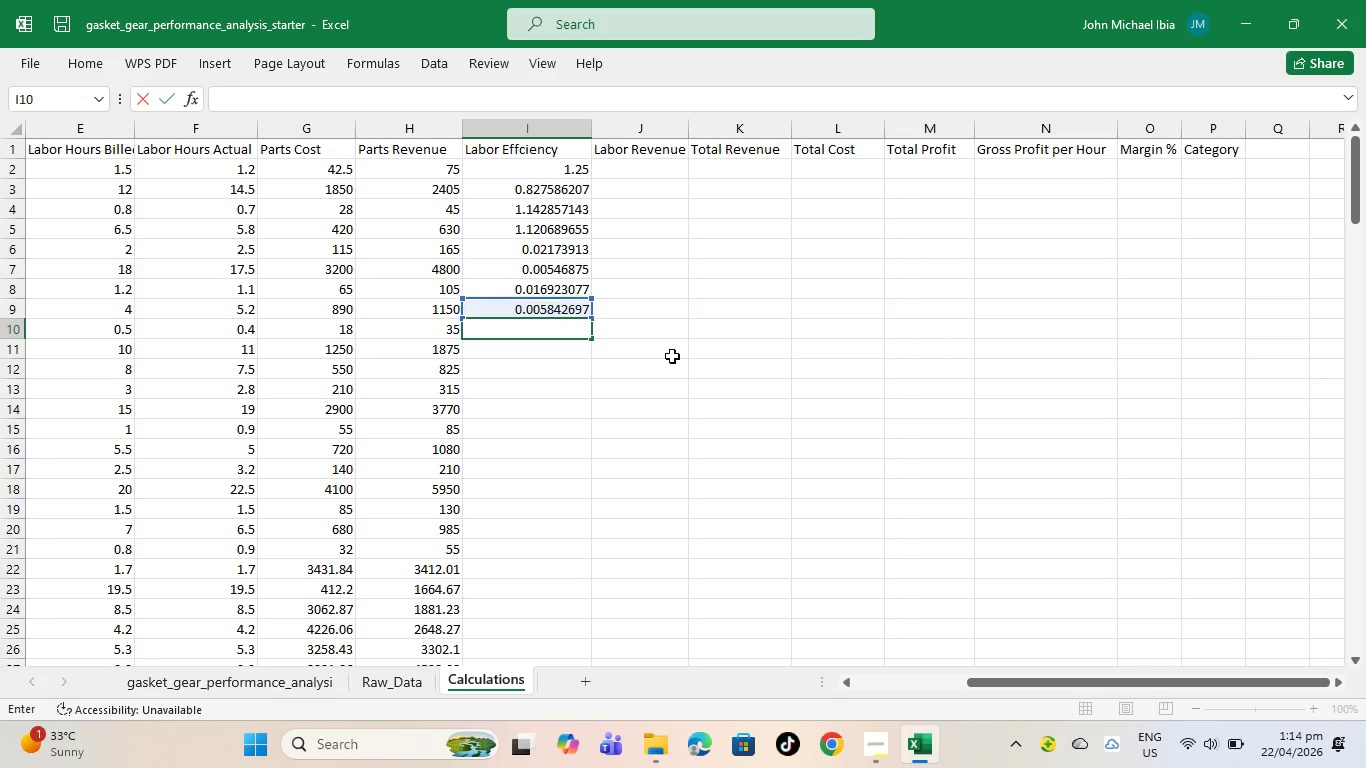 
left_click([696, 356])
 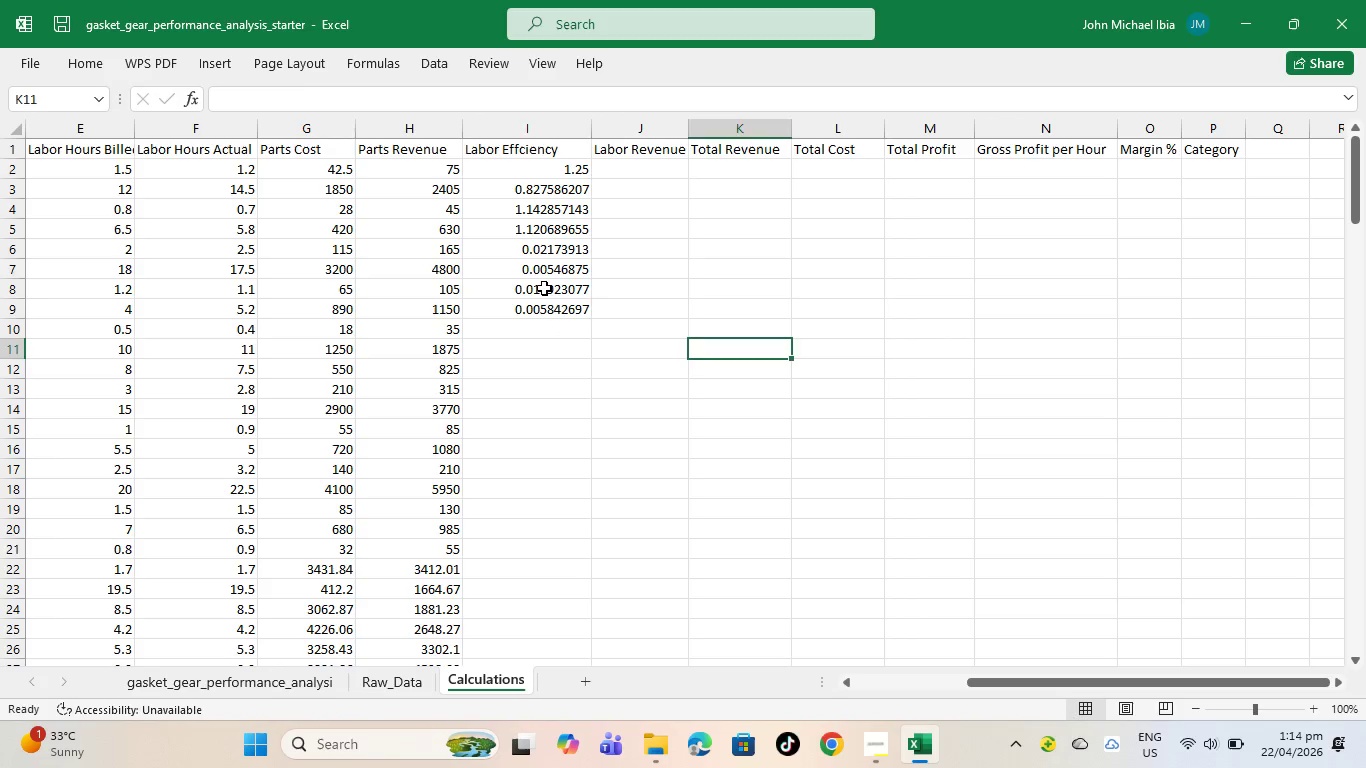 
left_click([544, 288])
 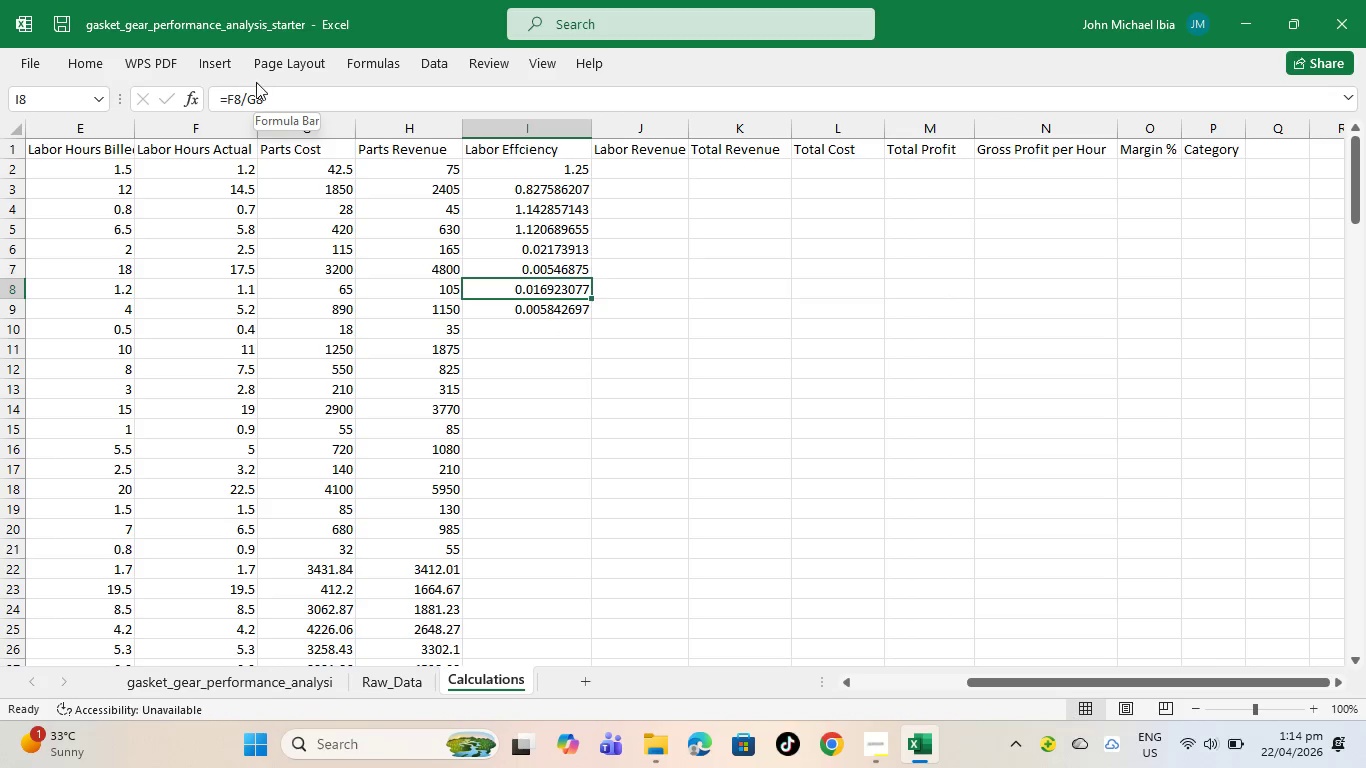 
wait(7.06)
 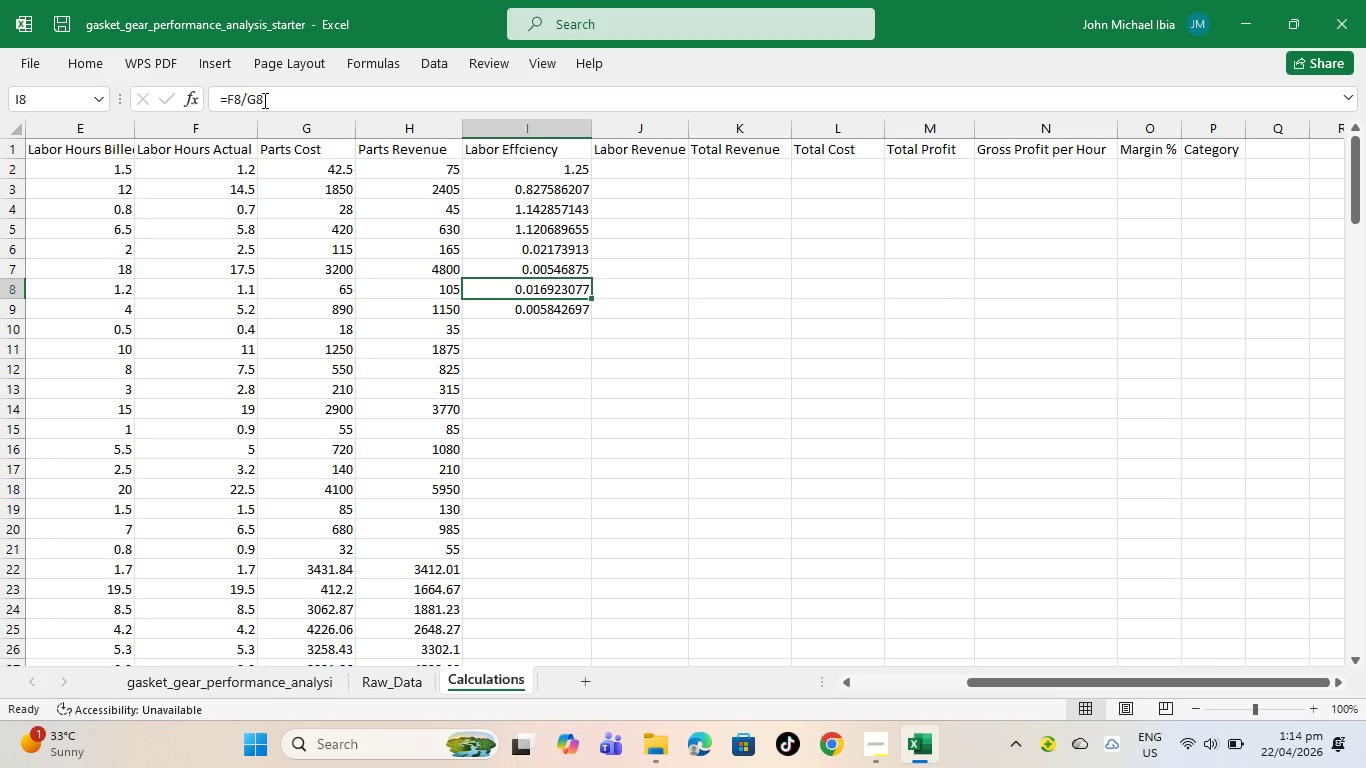 
left_click([571, 167])
 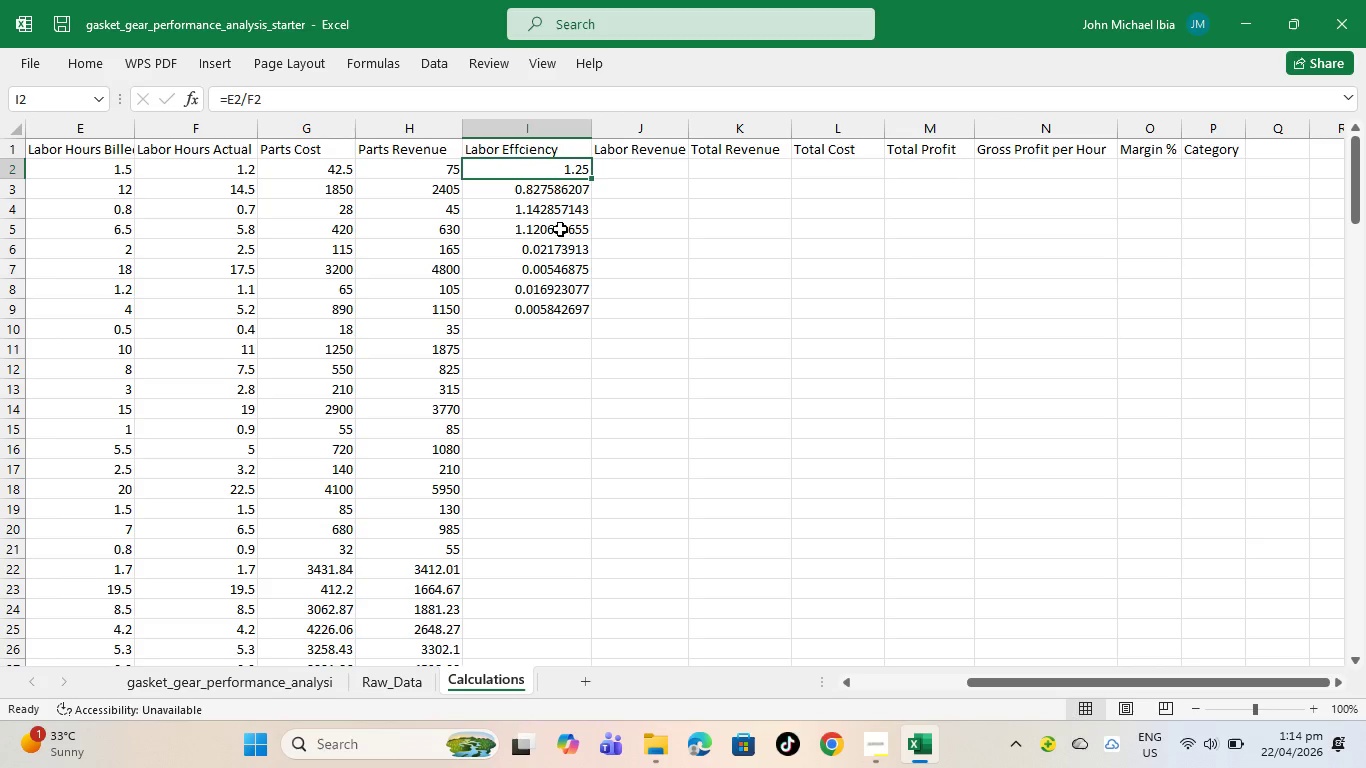 
left_click([566, 185])
 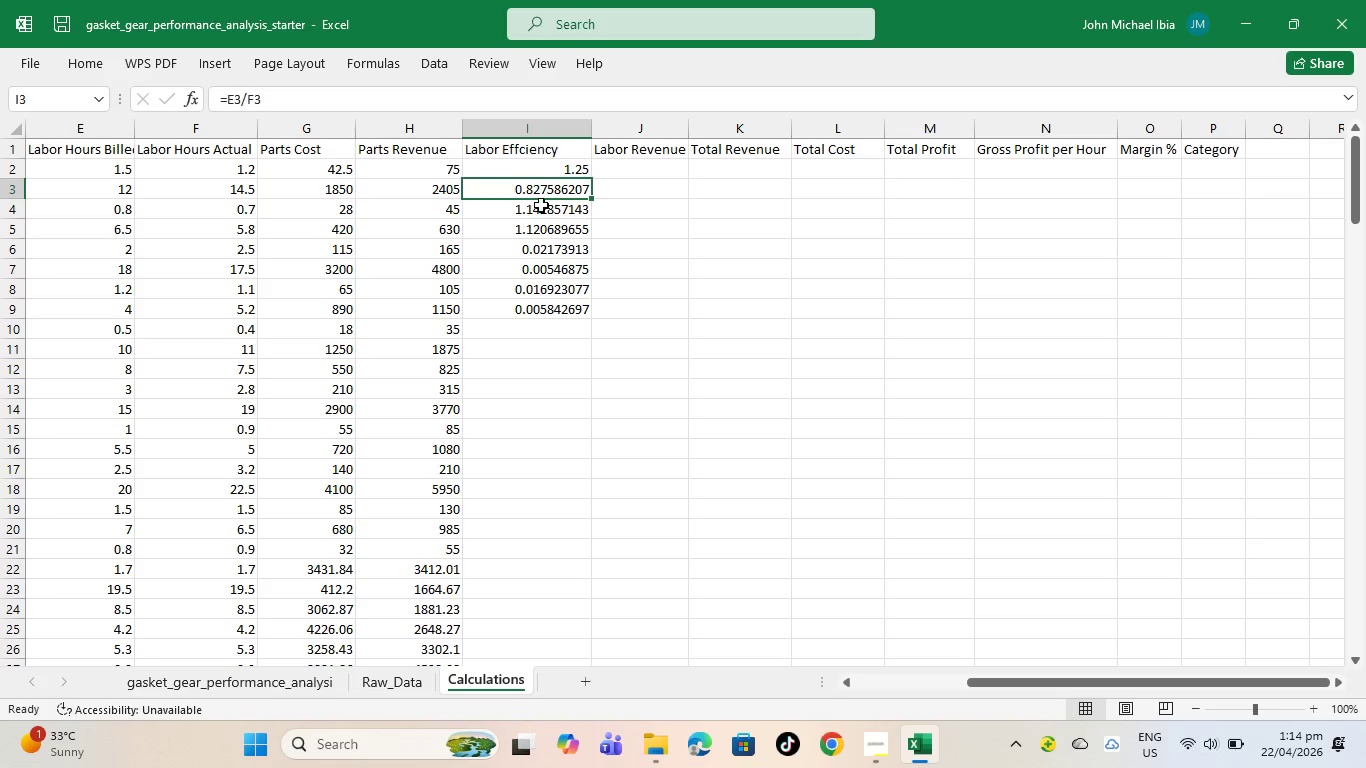 
left_click([541, 205])
 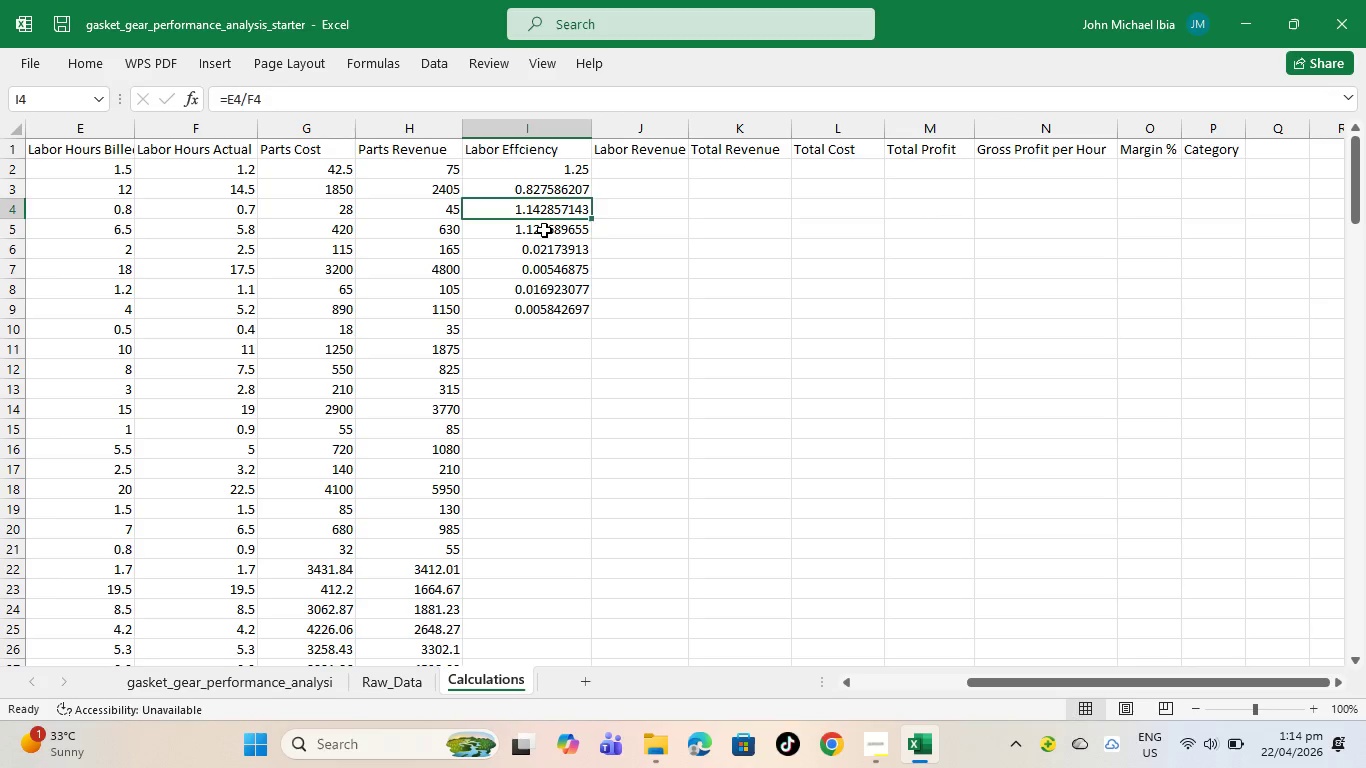 
left_click([544, 230])
 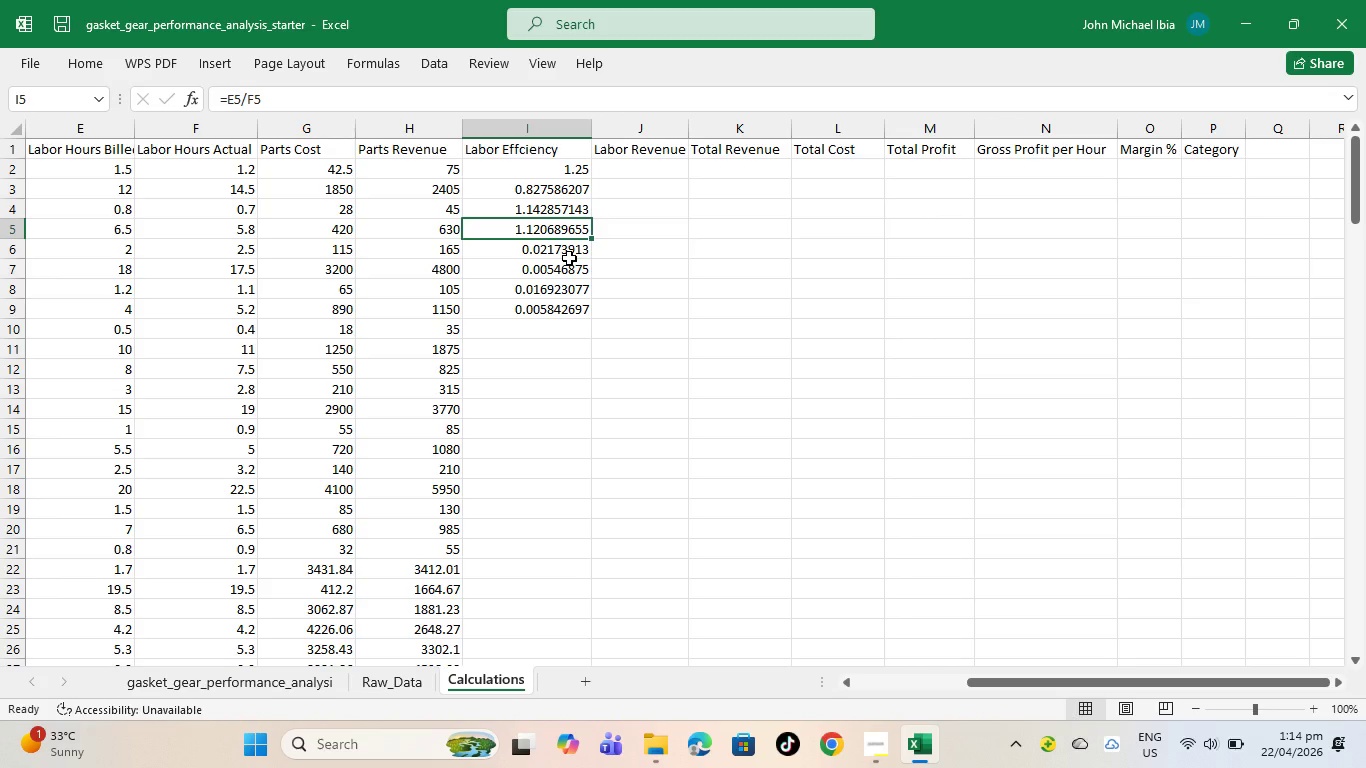 
left_click([569, 257])
 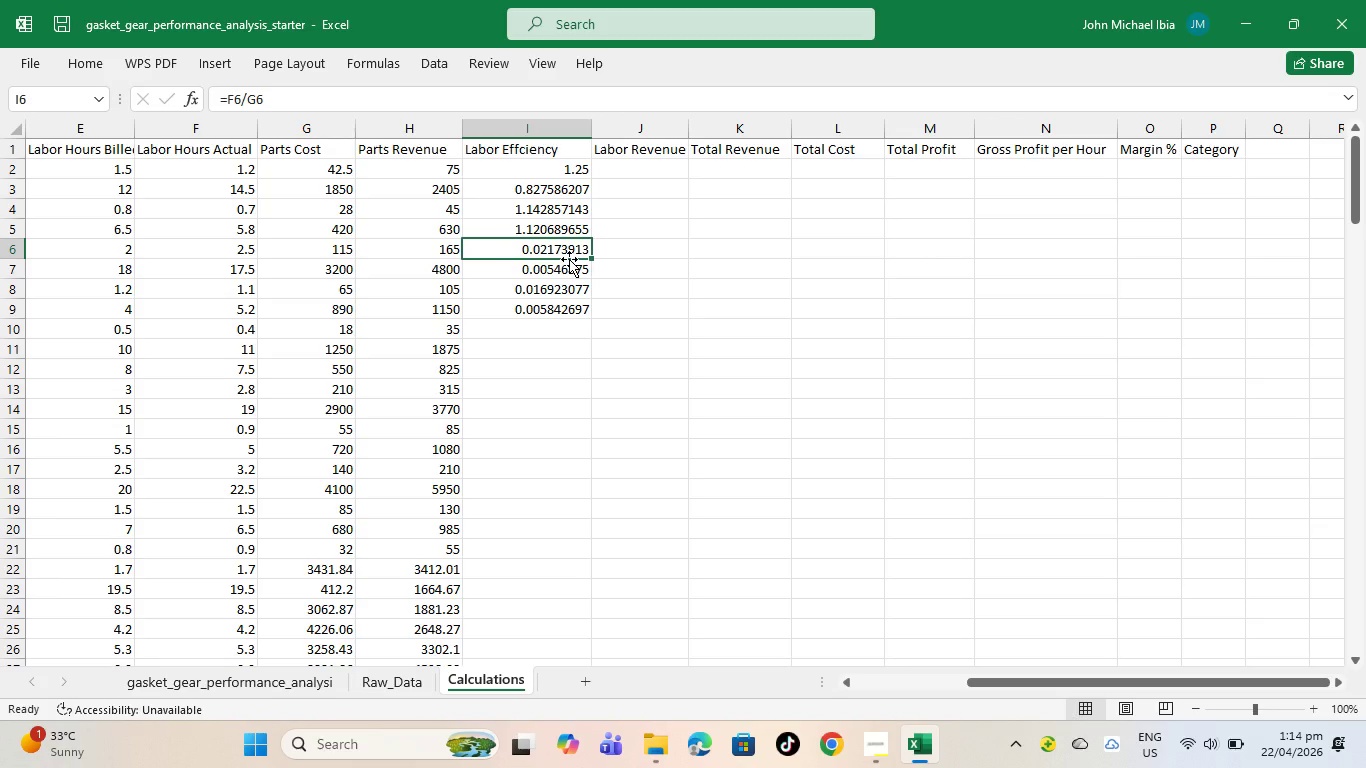 
key(Delete)
 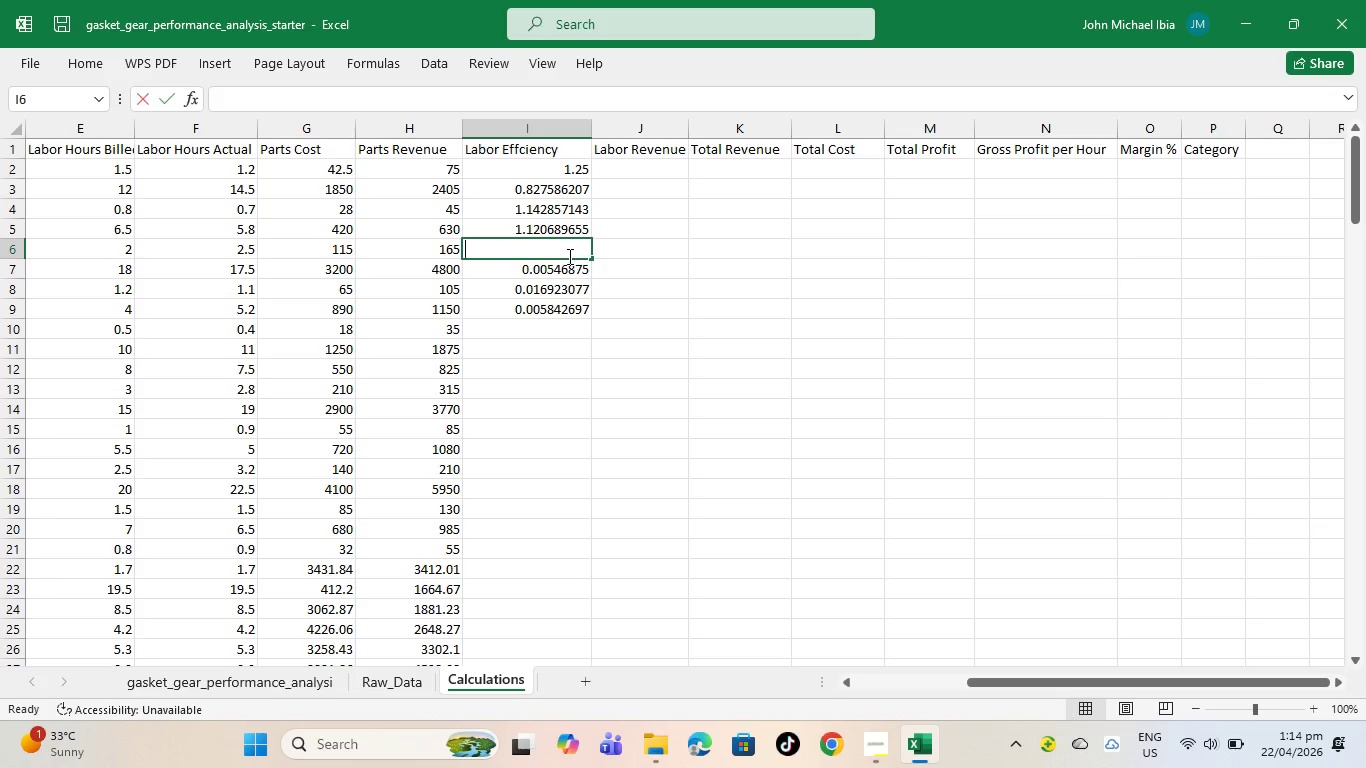 
key(Backspace)
 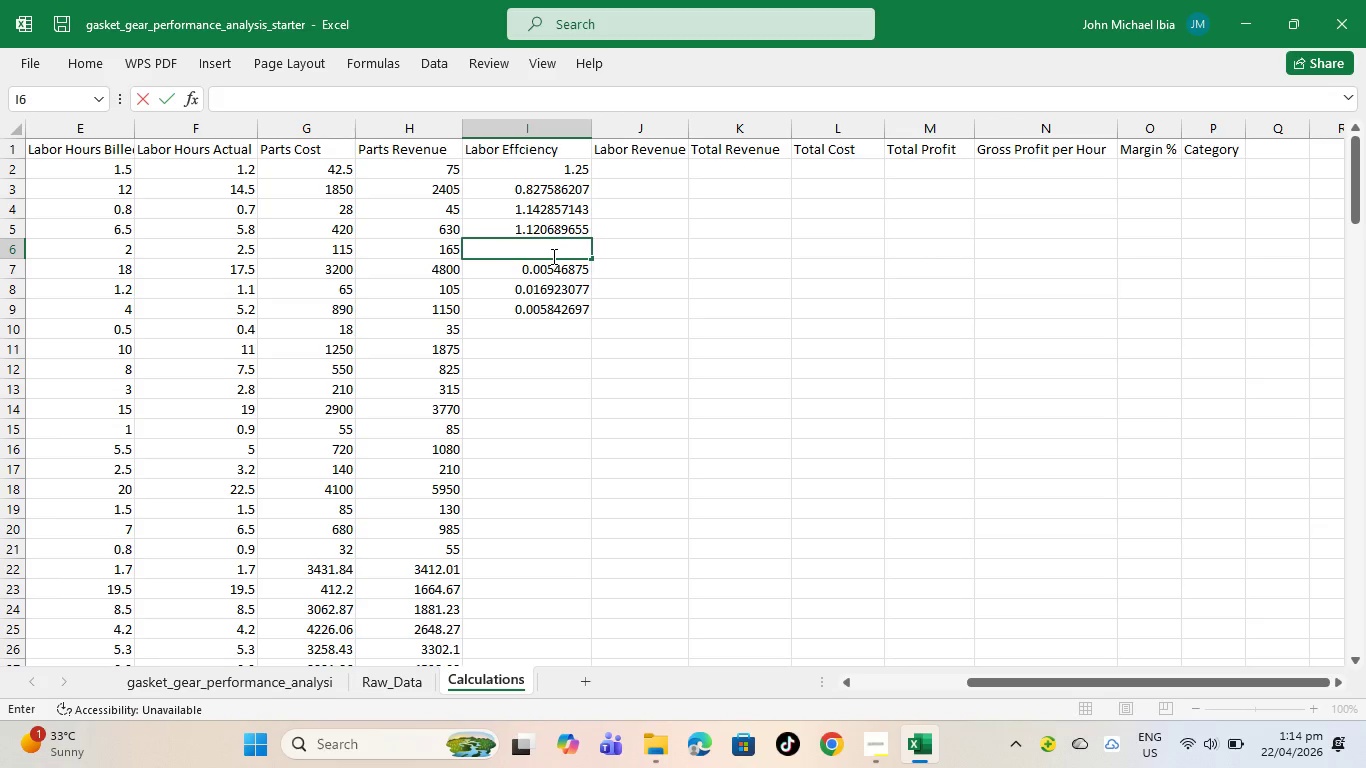 
key(Equal)
 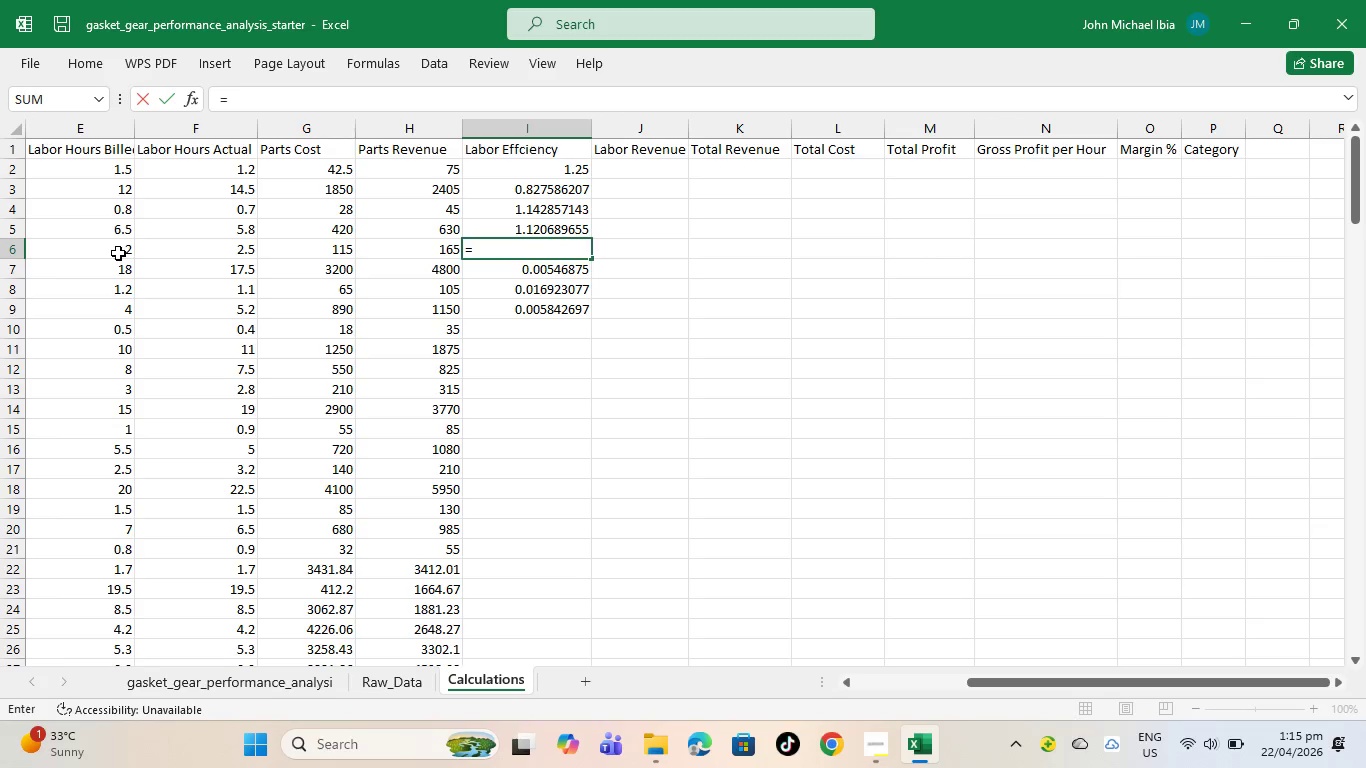 
left_click([118, 253])
 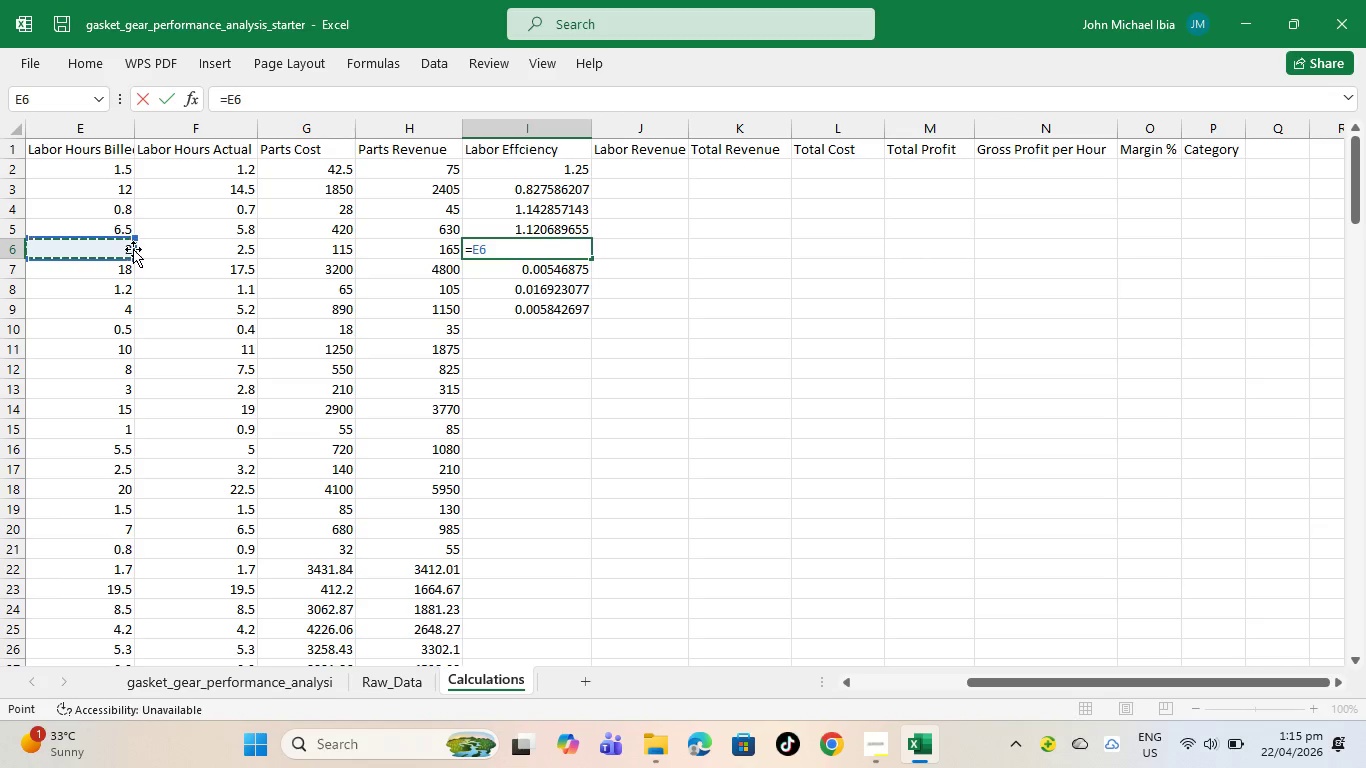 
key(Minus)
 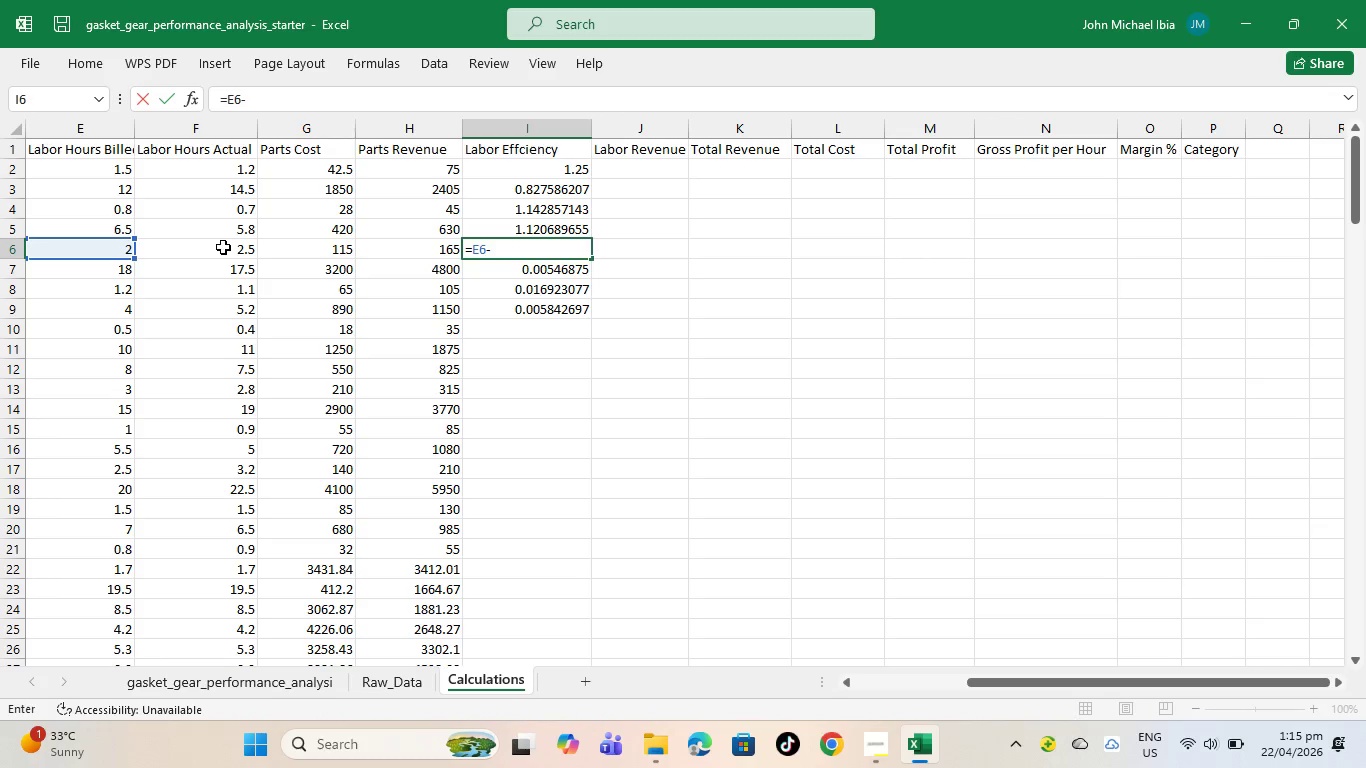 
left_click([224, 247])
 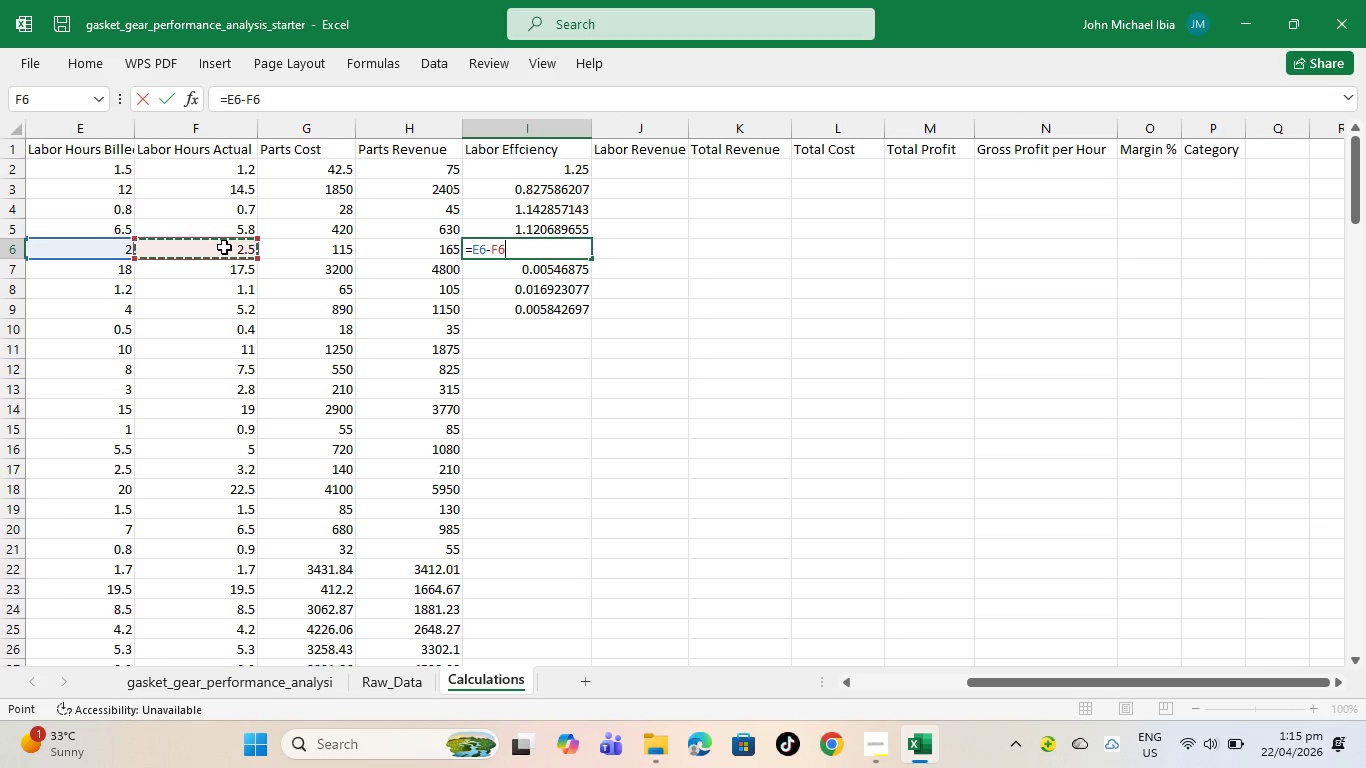 
key(Enter)
 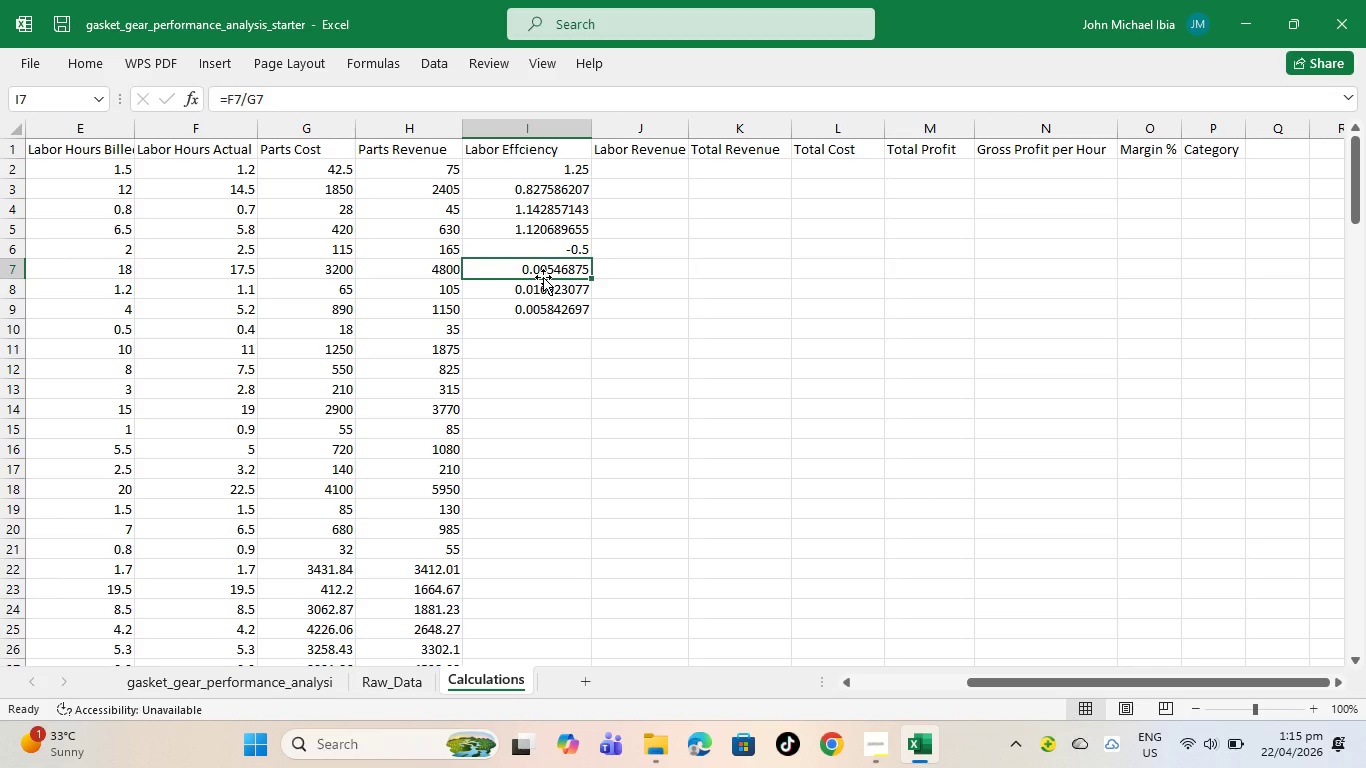 
left_click([539, 278])
 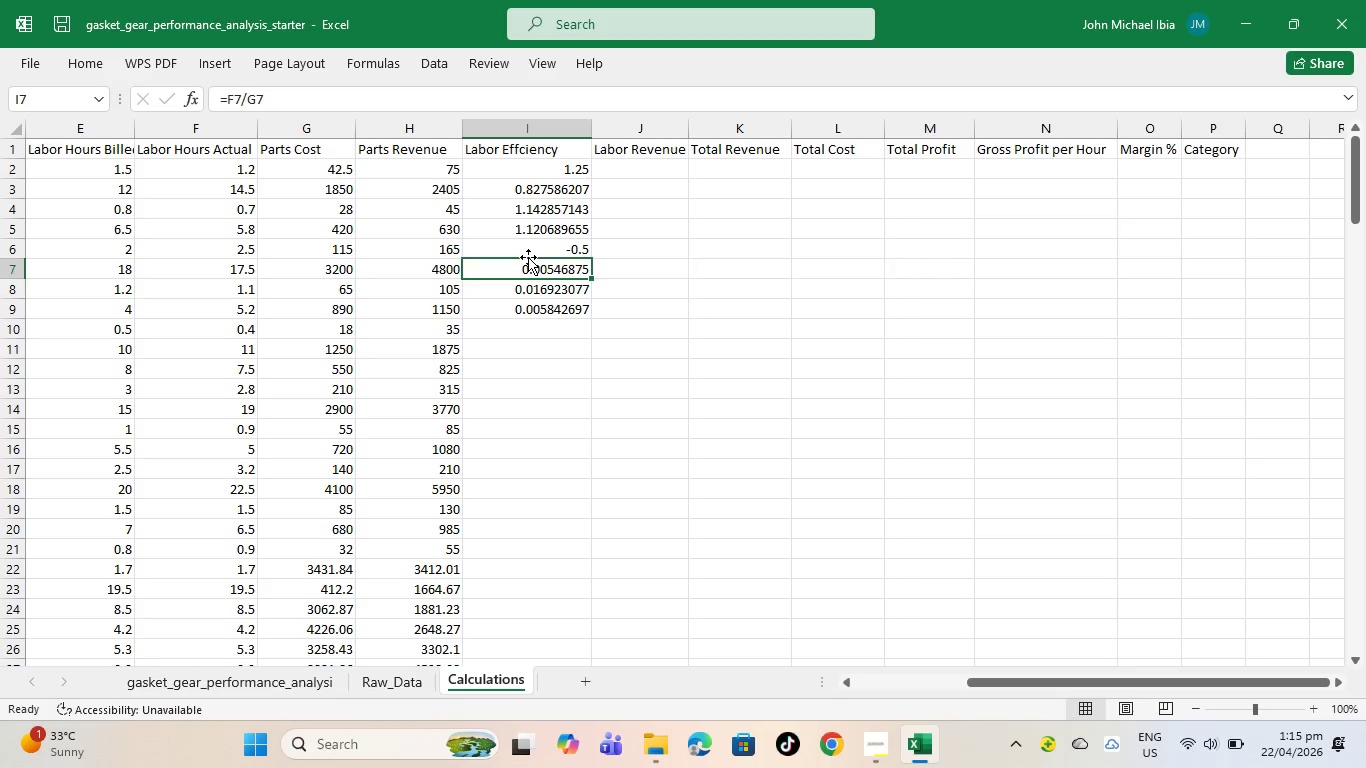 
left_click([540, 250])
 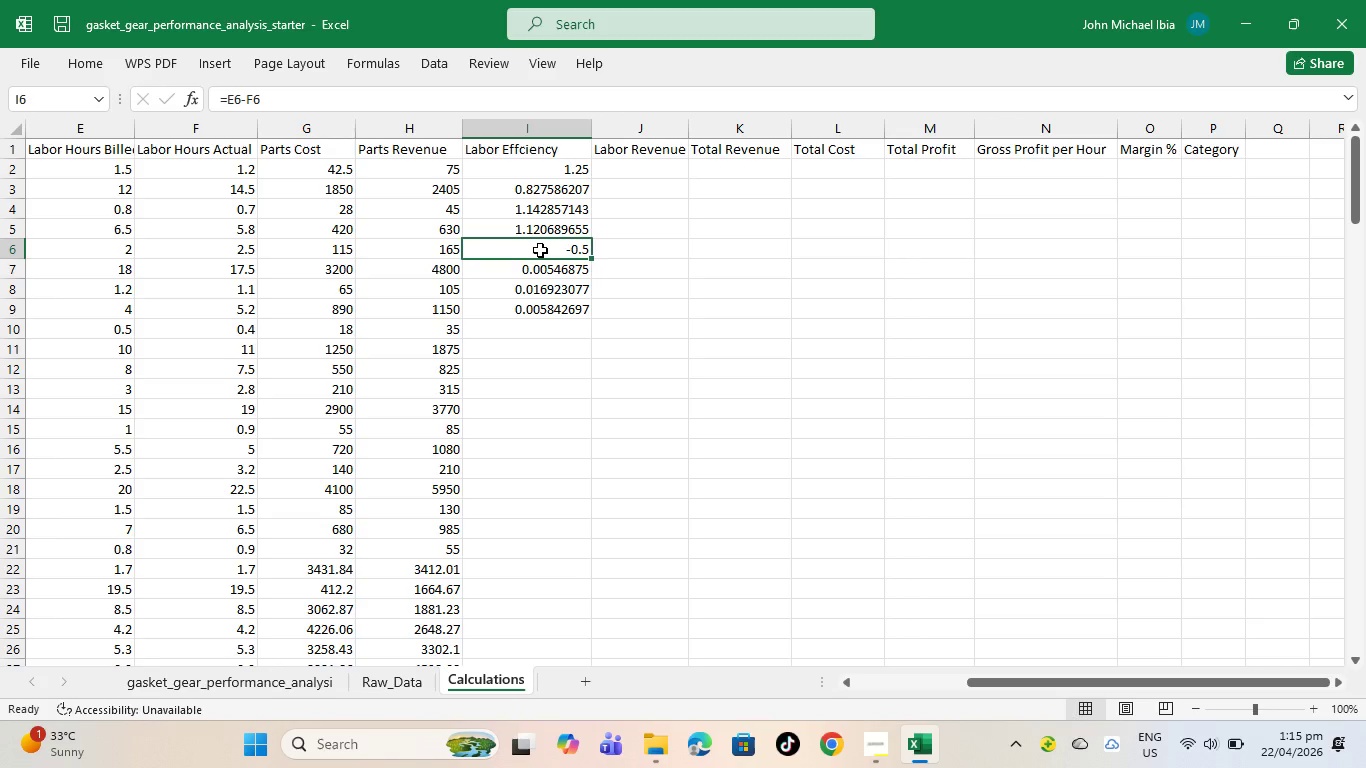 
key(Backspace)
 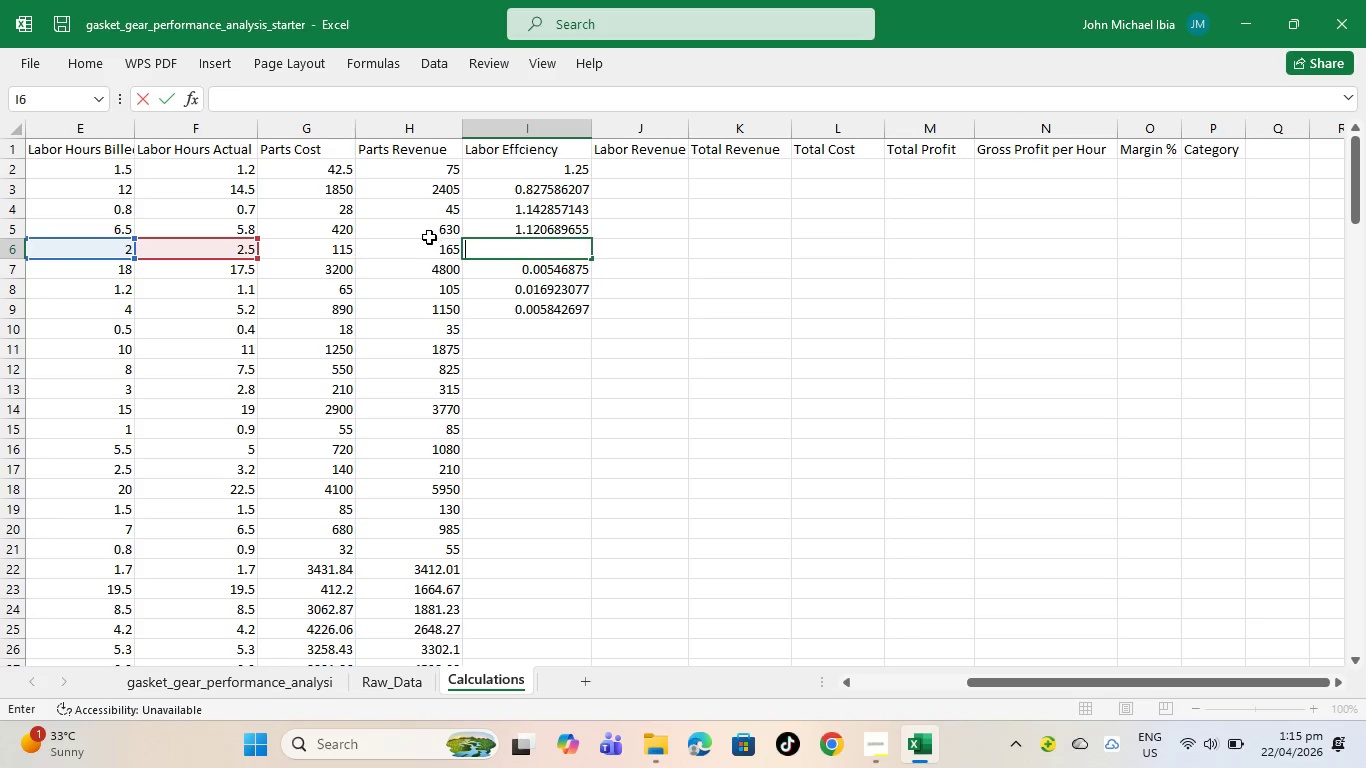 
key(Equal)
 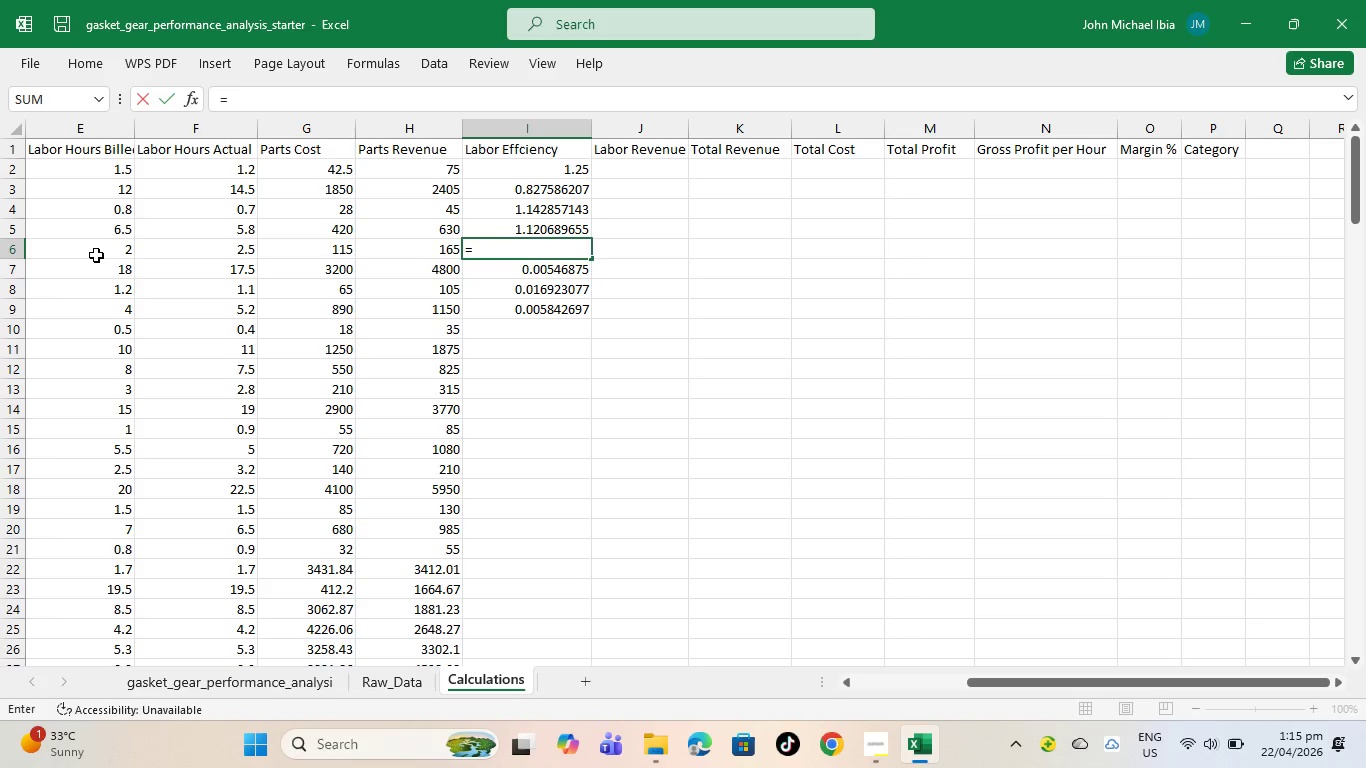 
left_click([96, 255])
 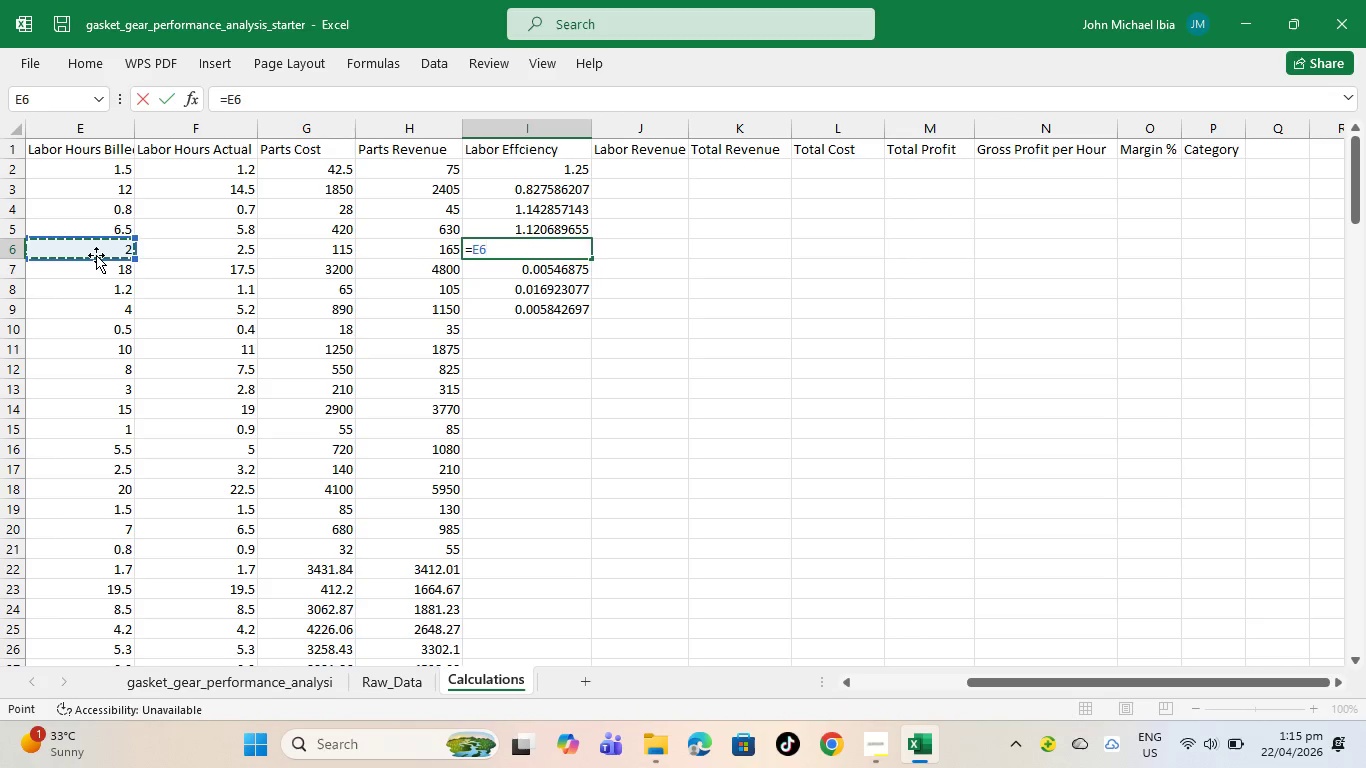 
key(Slash)
 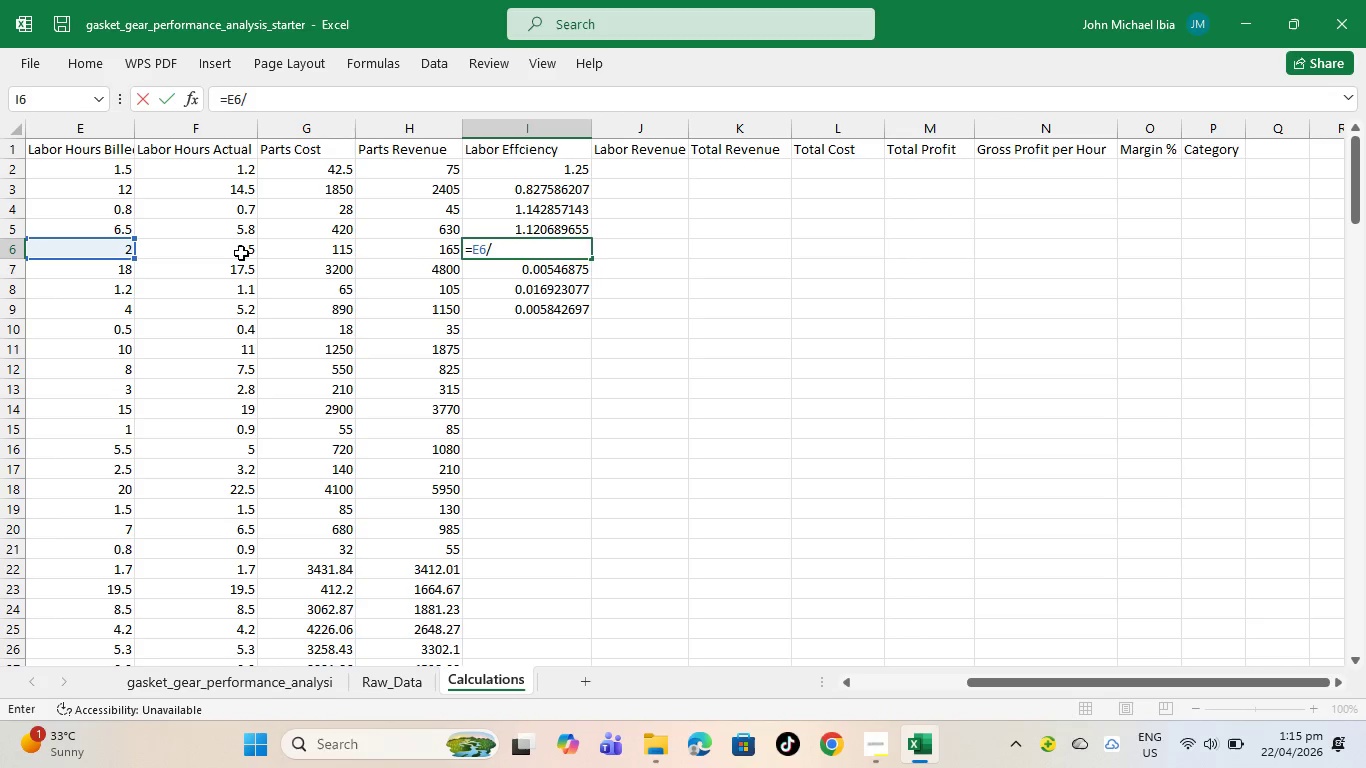 
left_click([241, 253])
 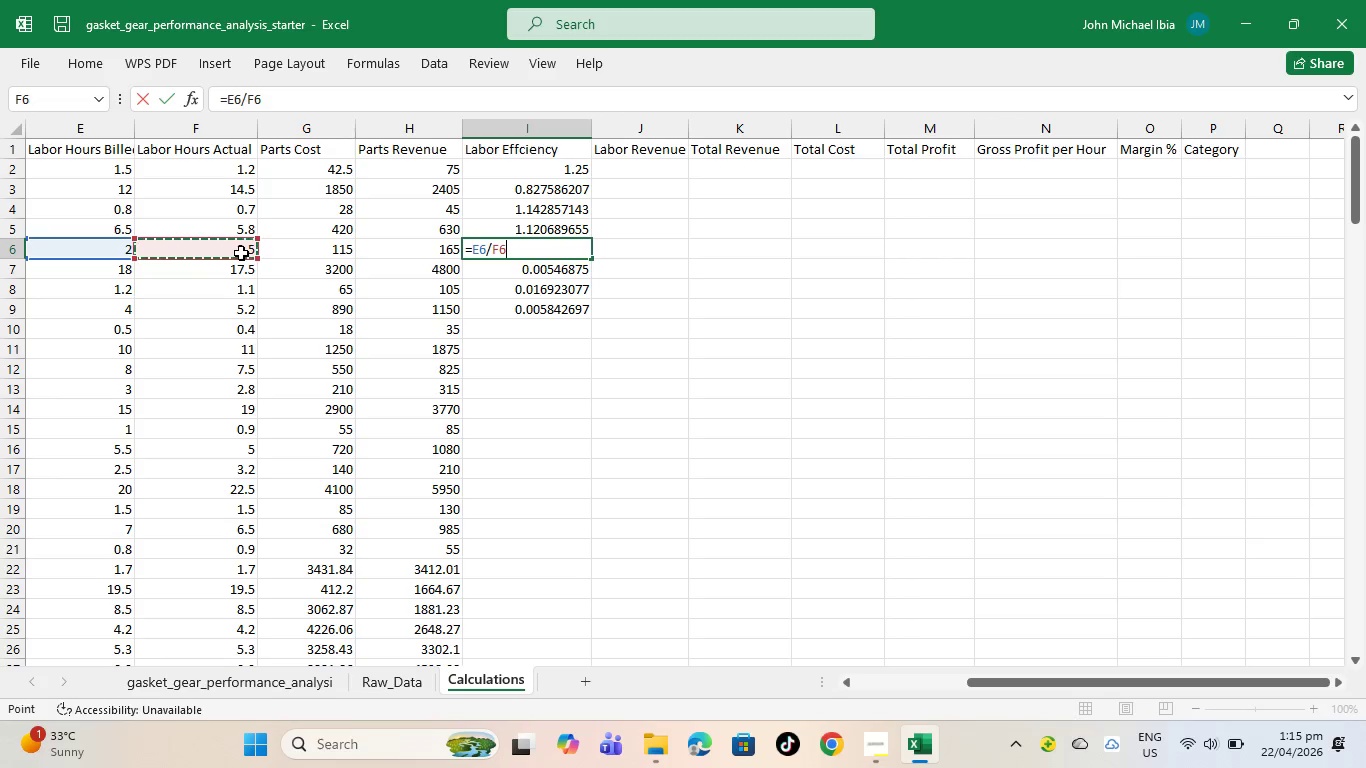 
key(Enter)
 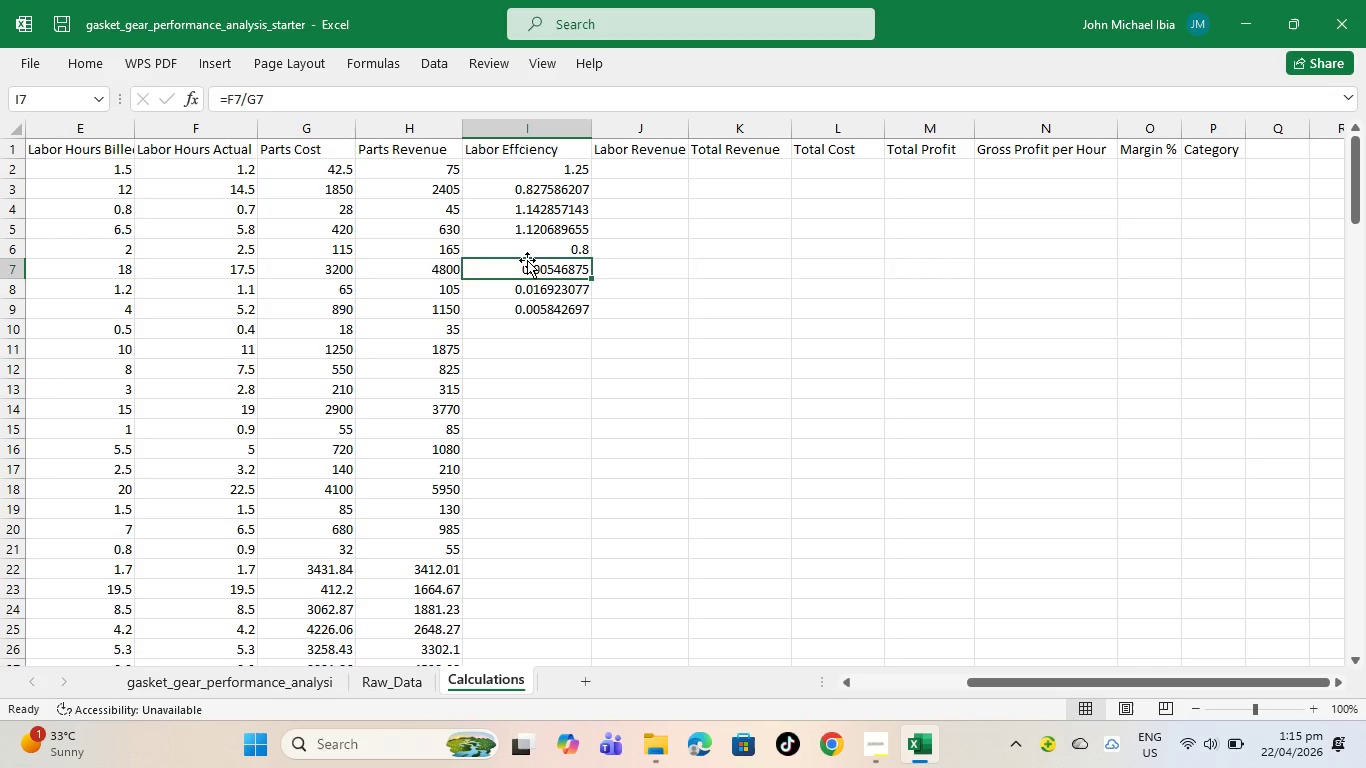 
left_click([524, 267])
 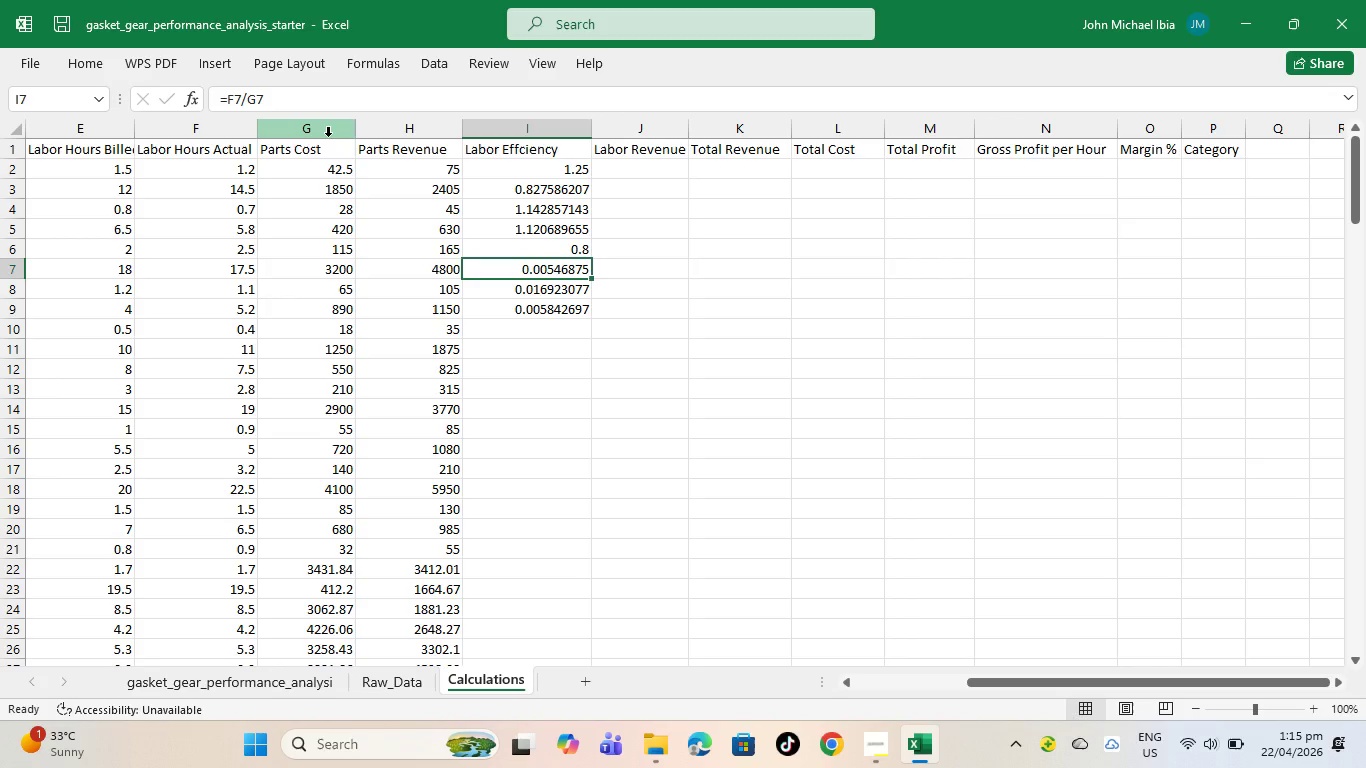 
key(Backspace)
 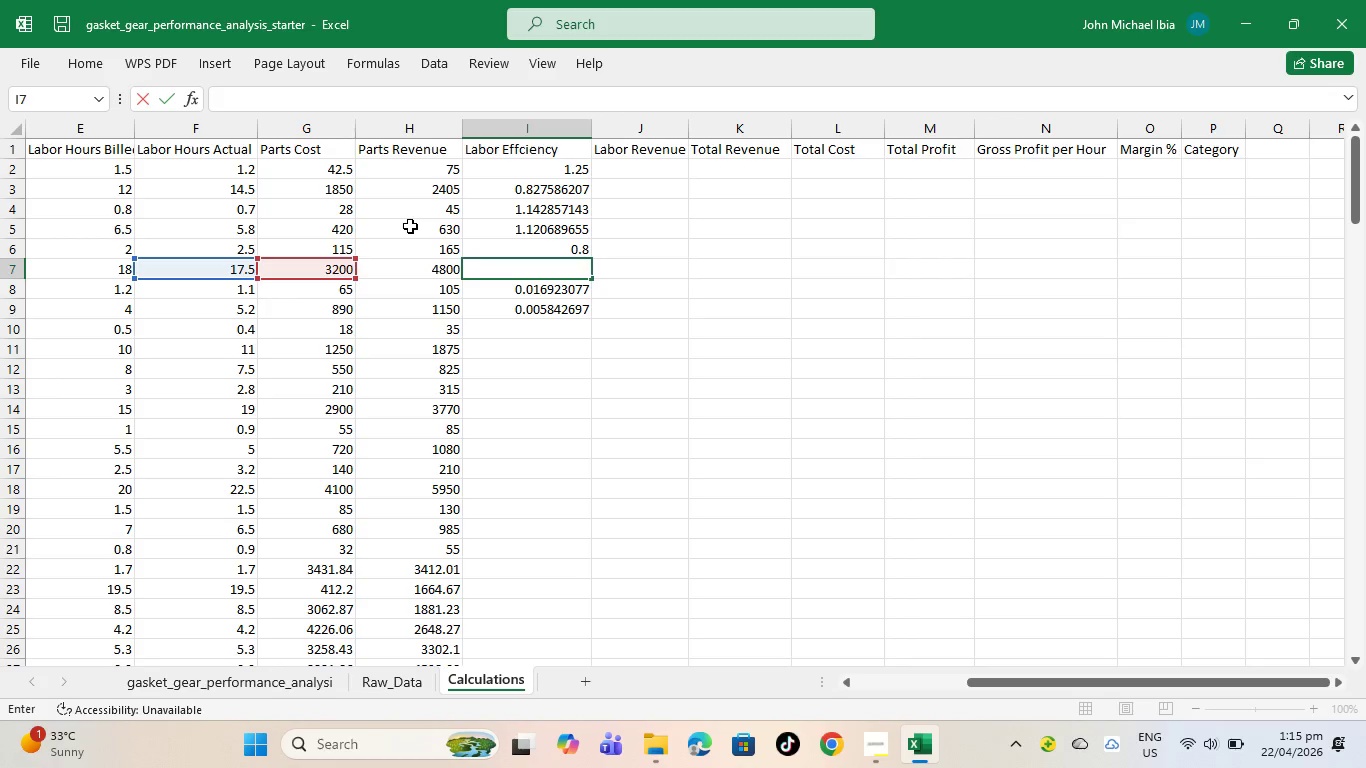 
key(Equal)
 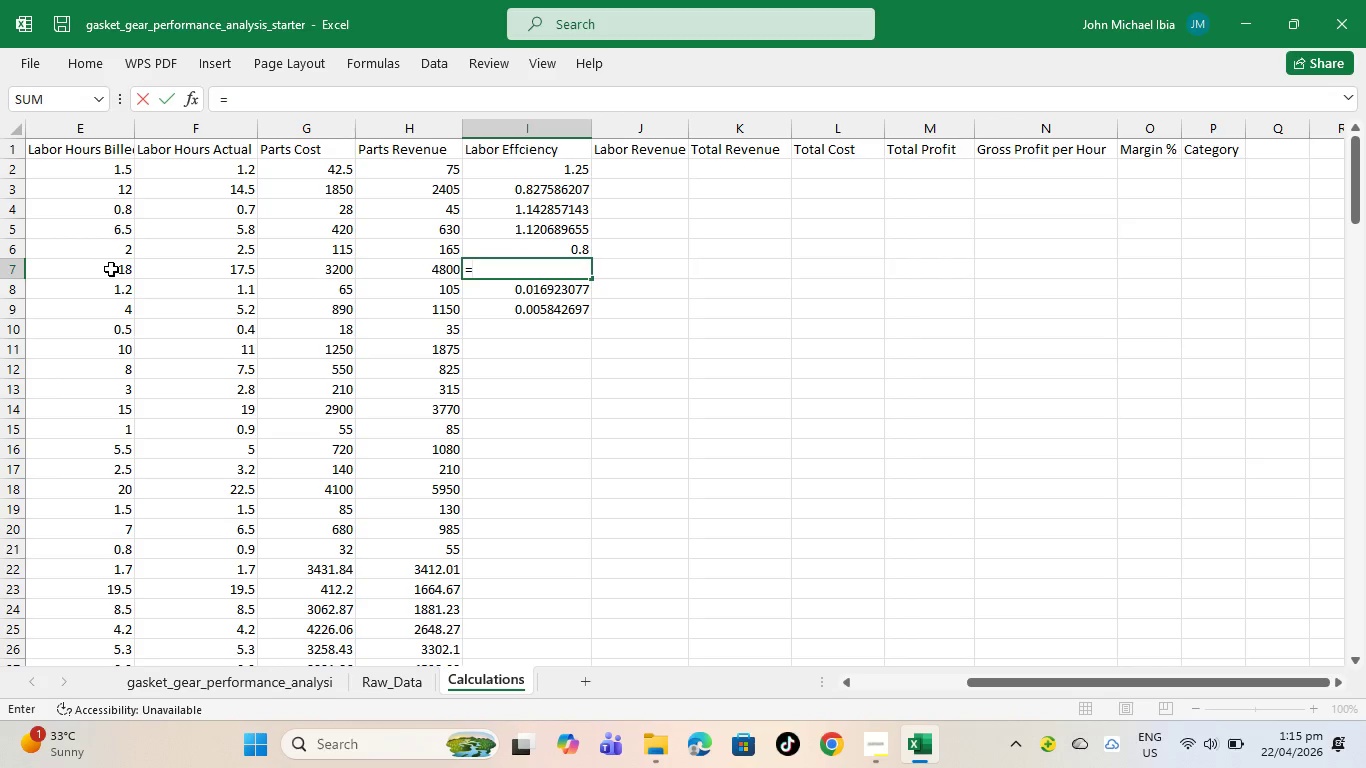 
left_click([112, 267])
 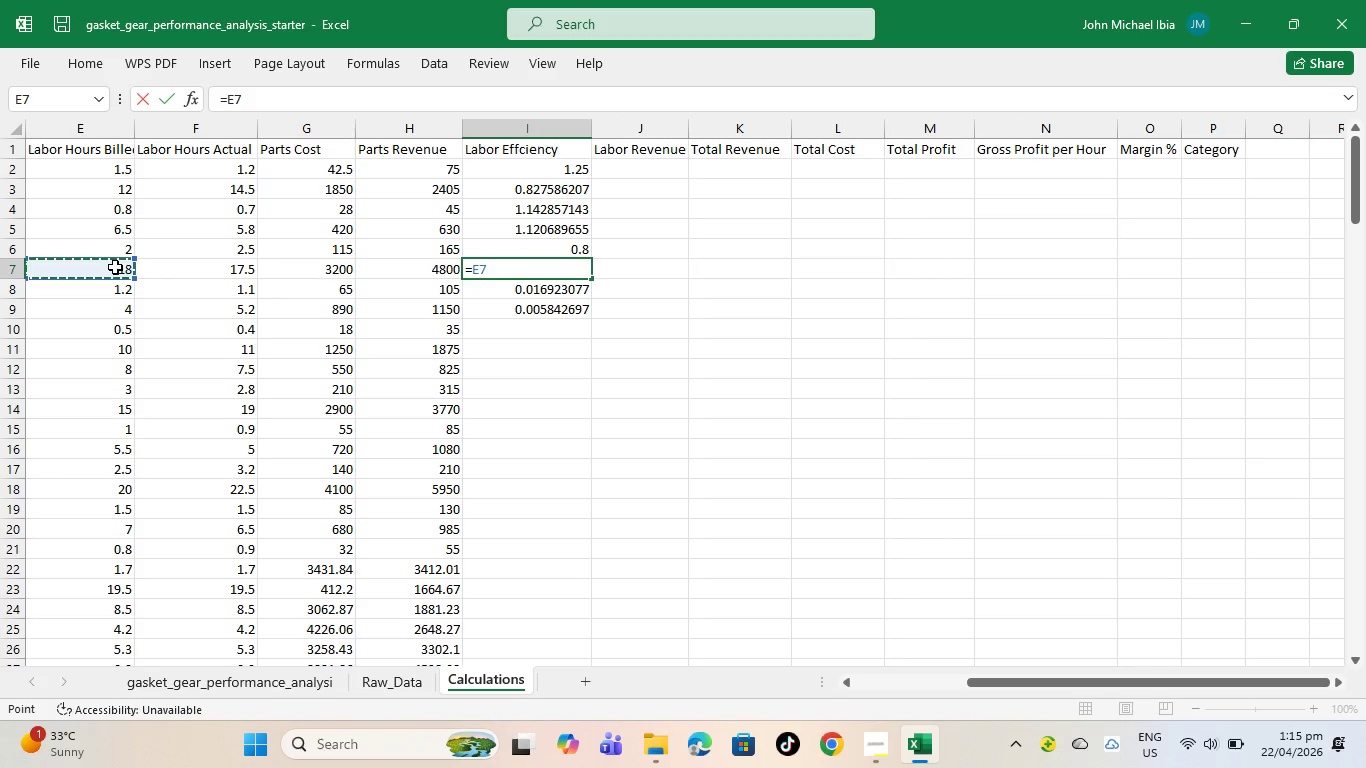 
key(Slash)
 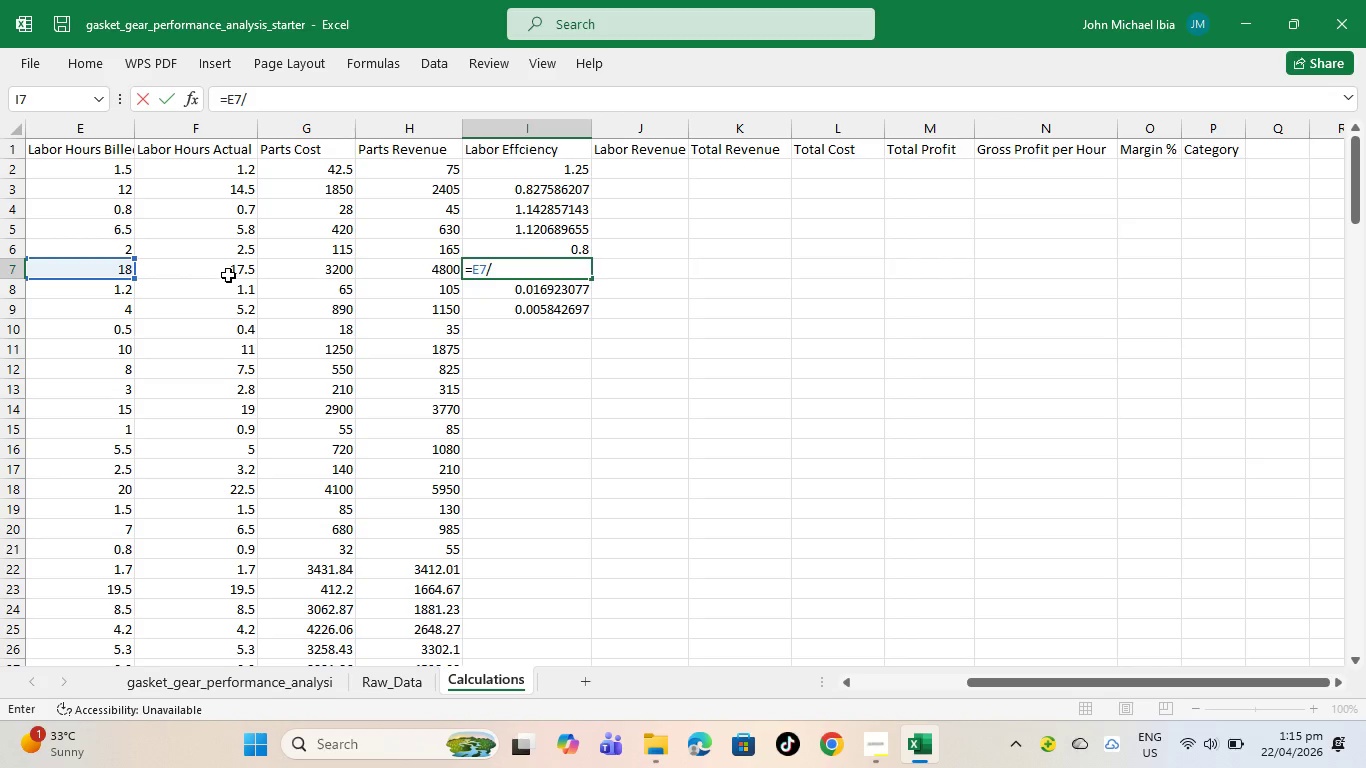 
left_click([228, 275])
 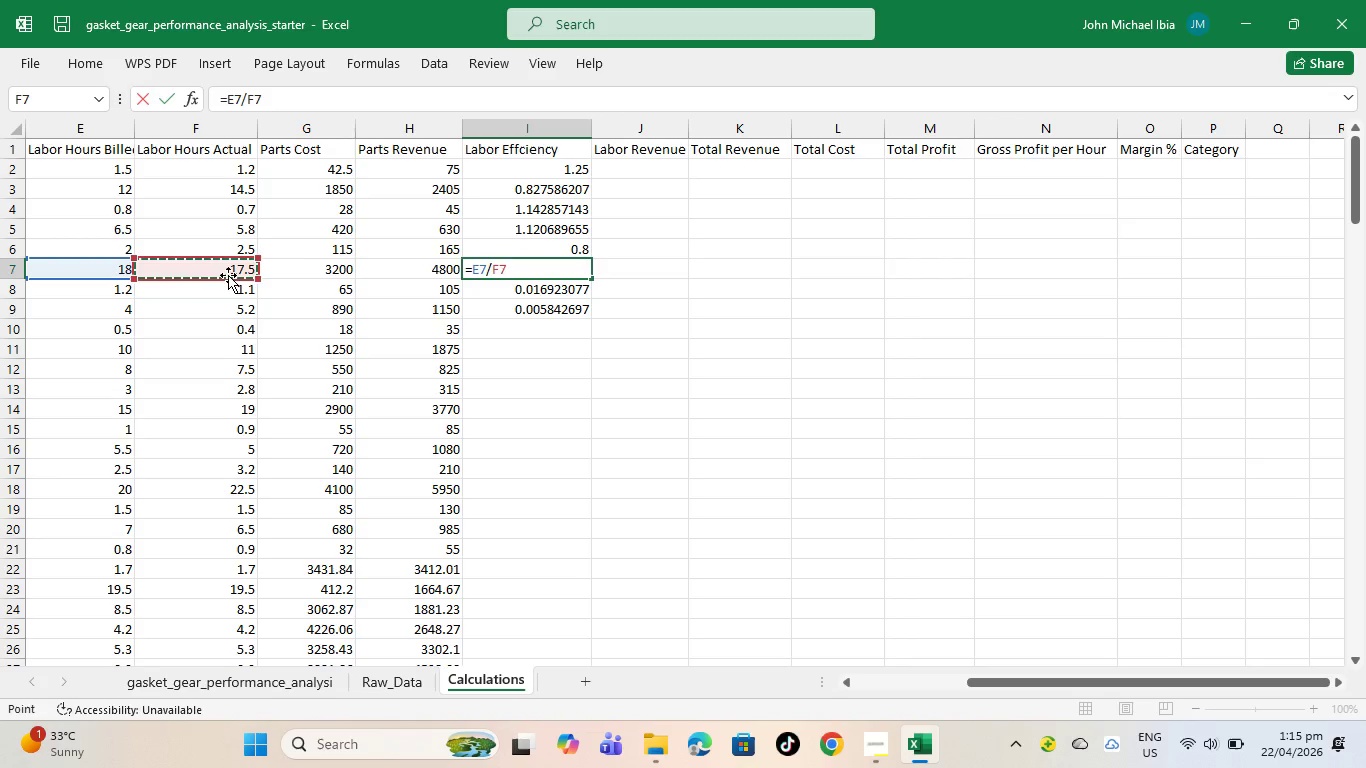 
key(Enter)
 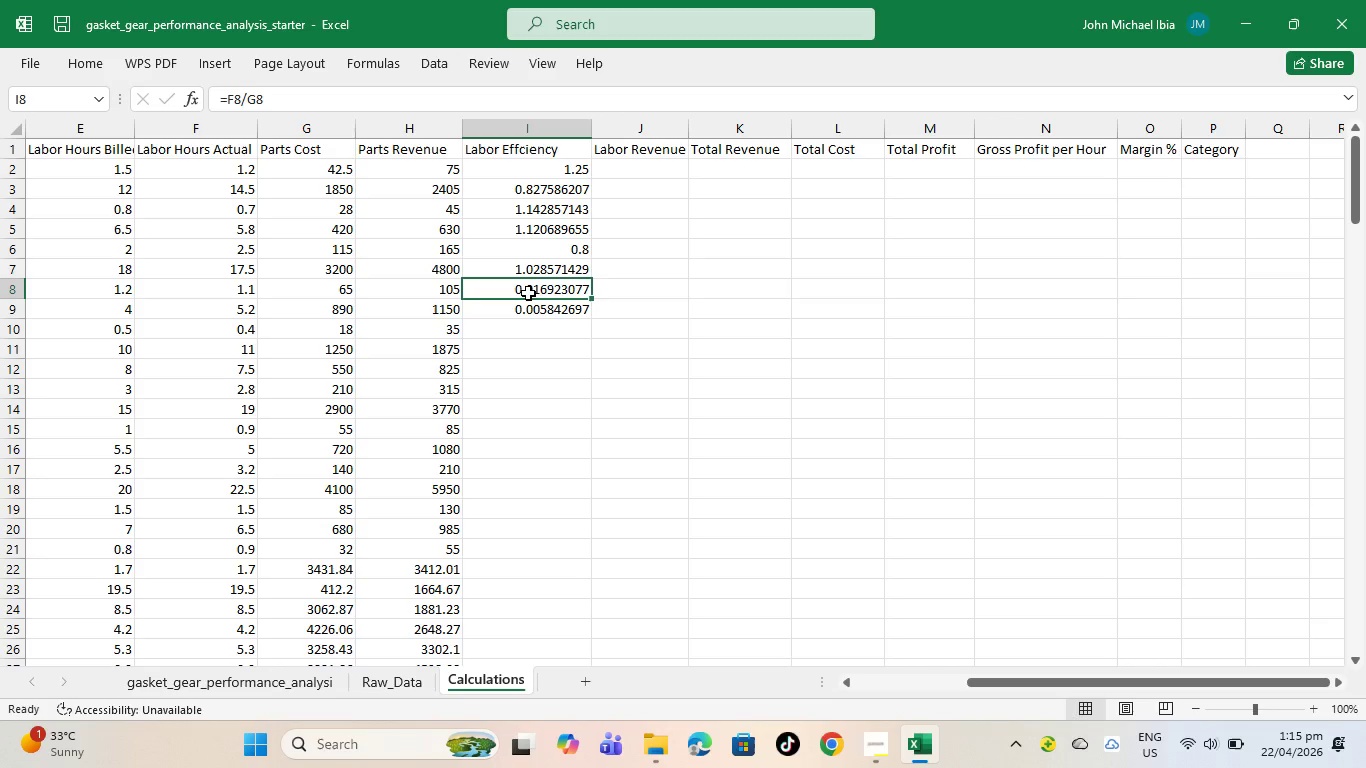 
left_click([528, 293])
 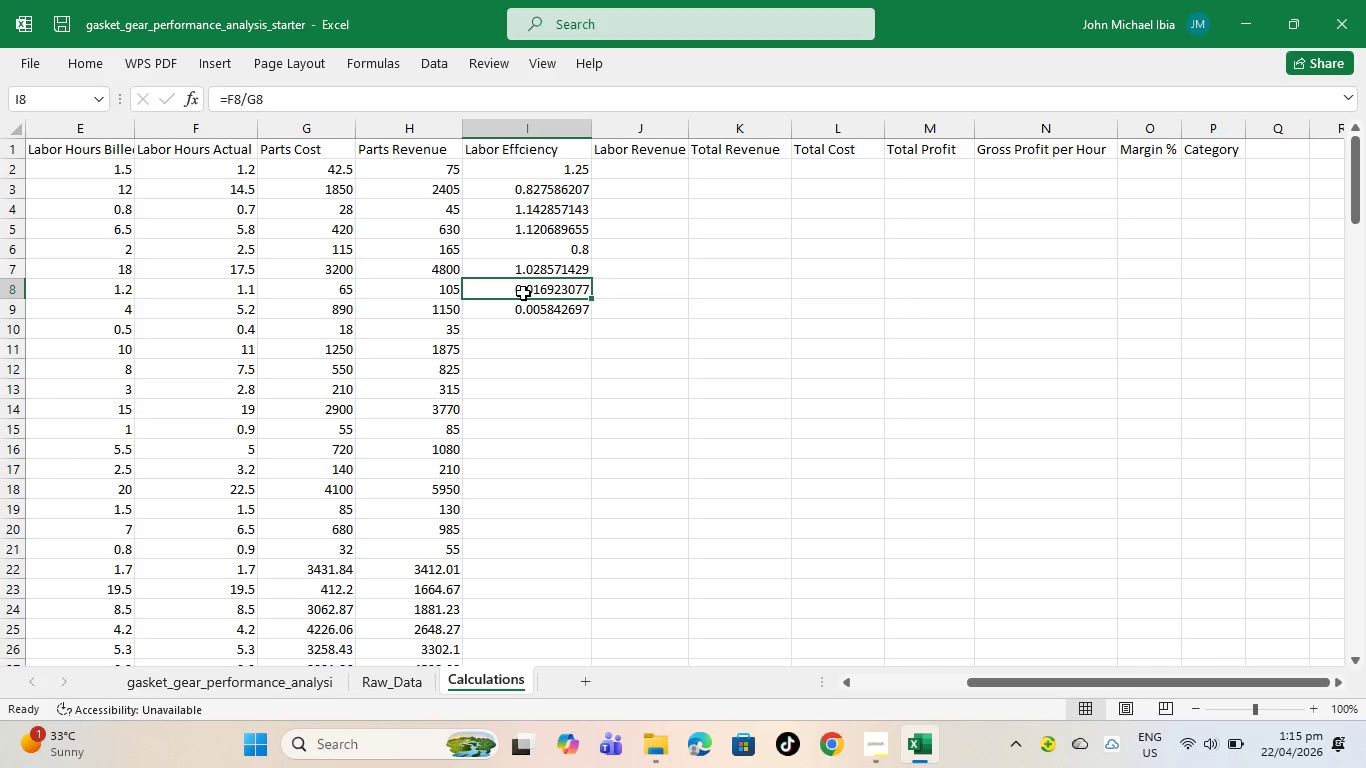 
key(Backspace)
 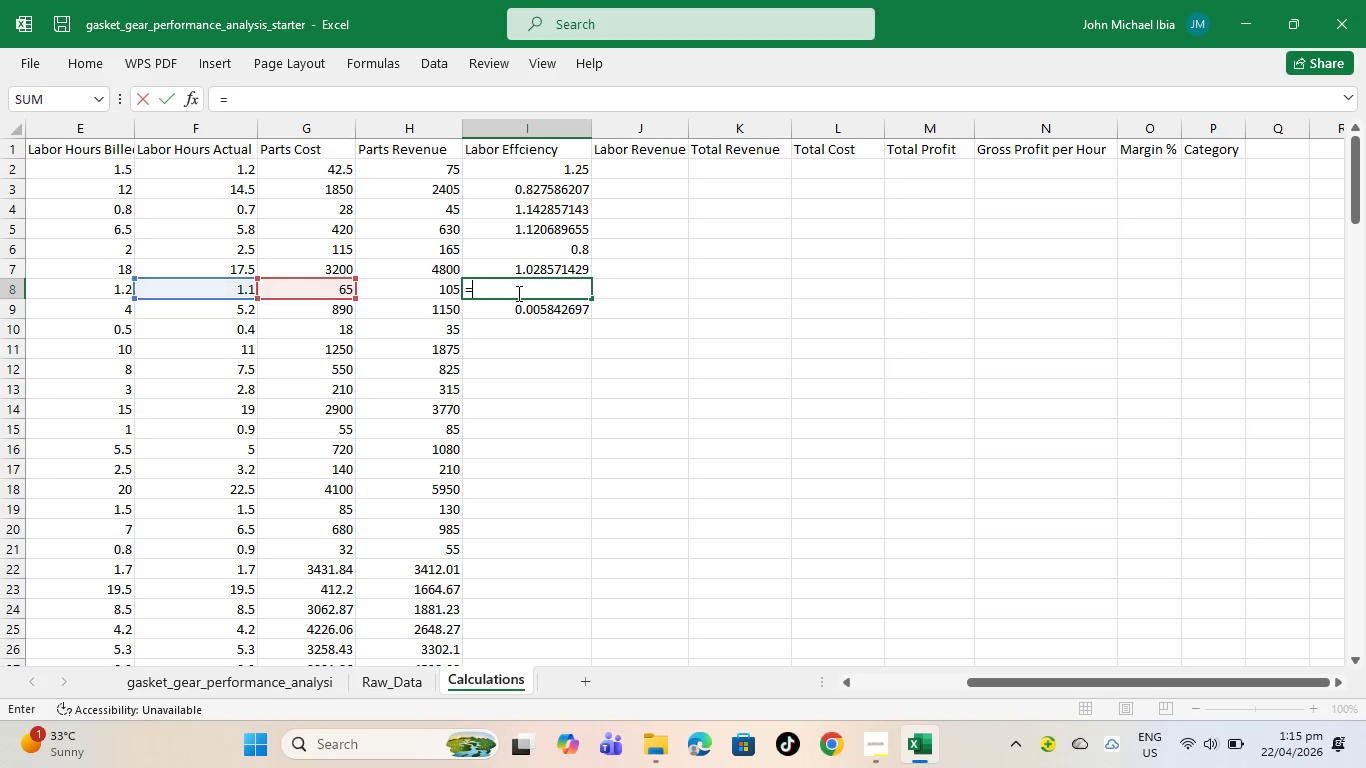 
key(Equal)
 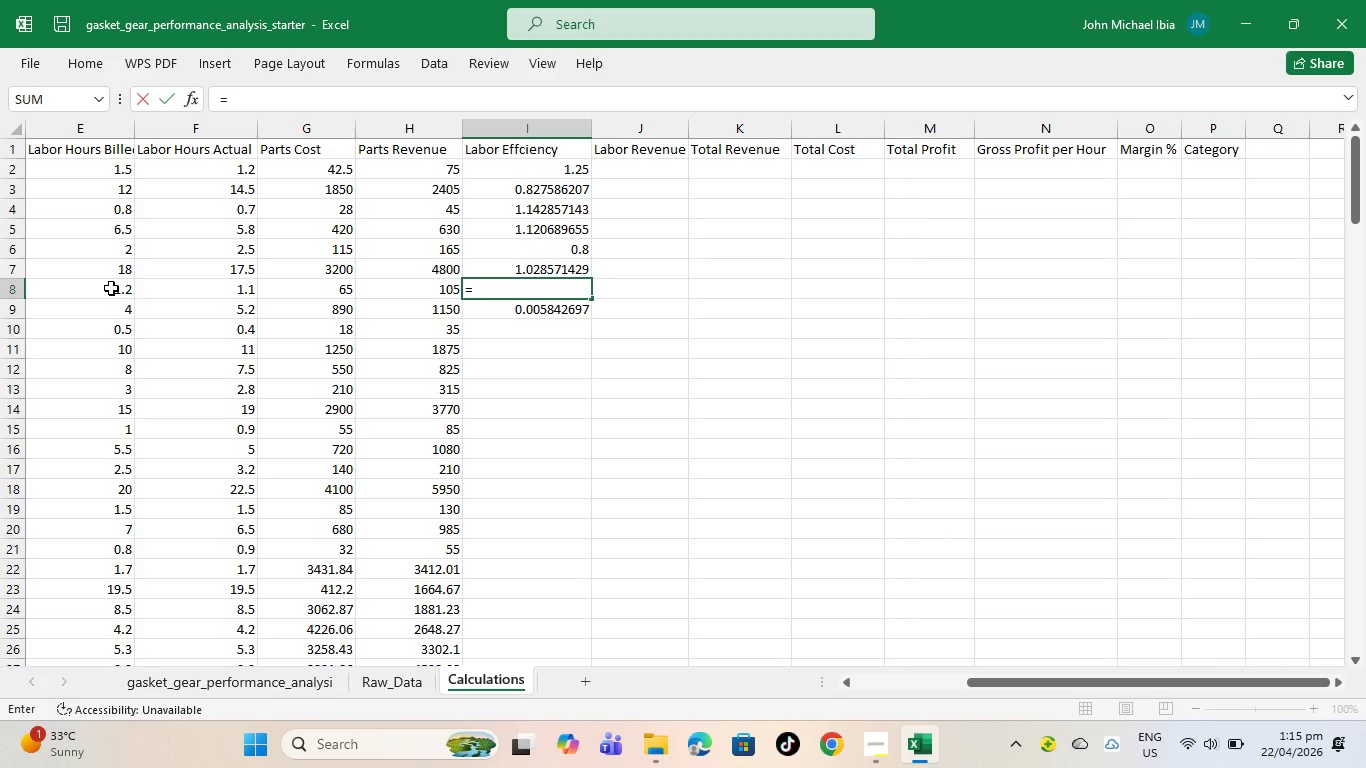 
left_click([111, 288])
 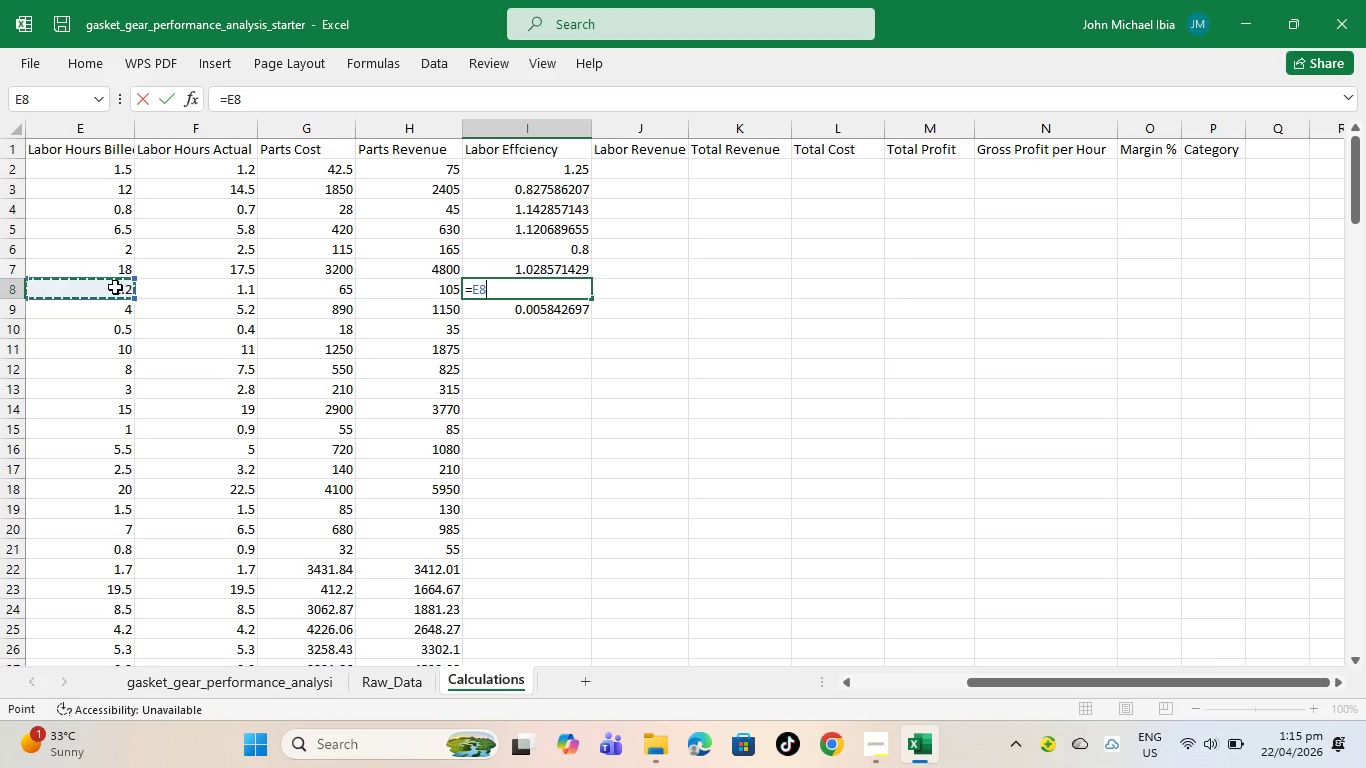 
key(Slash)
 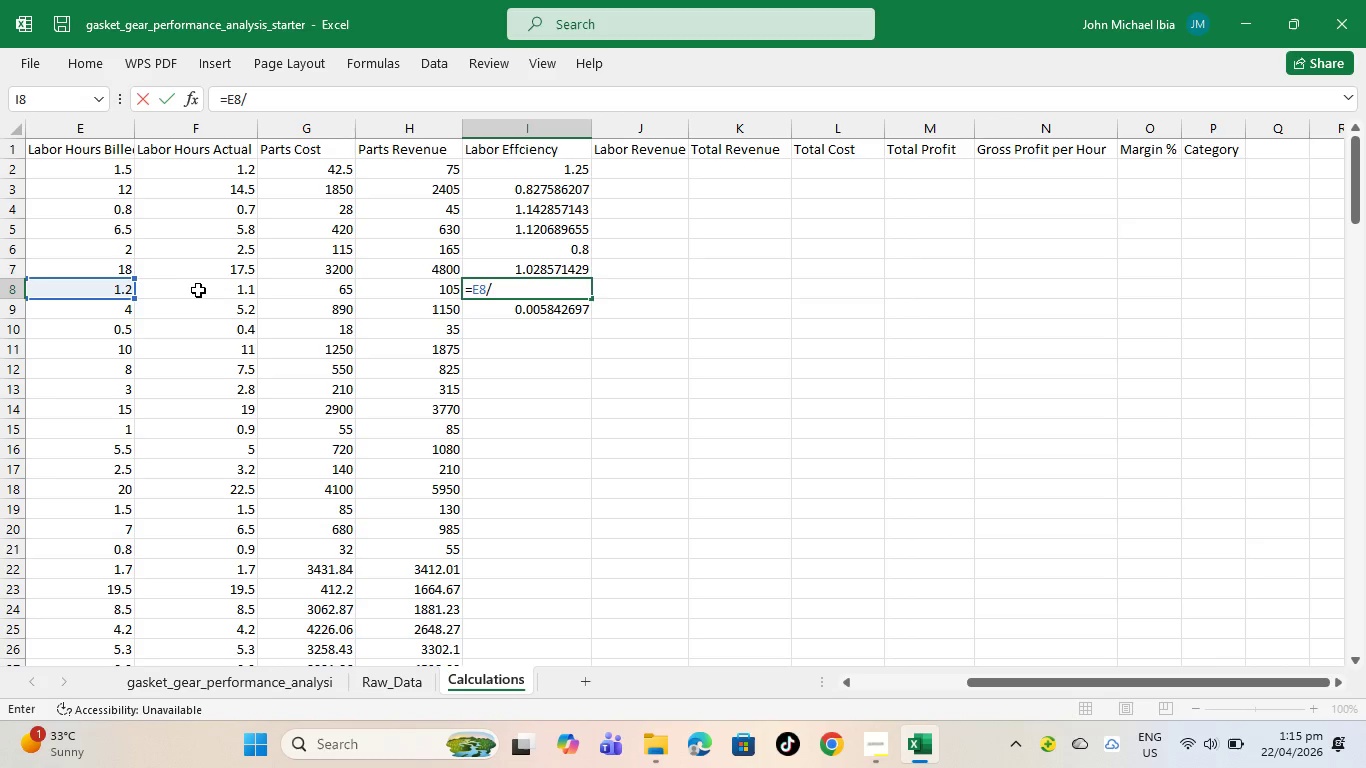 
left_click([198, 290])
 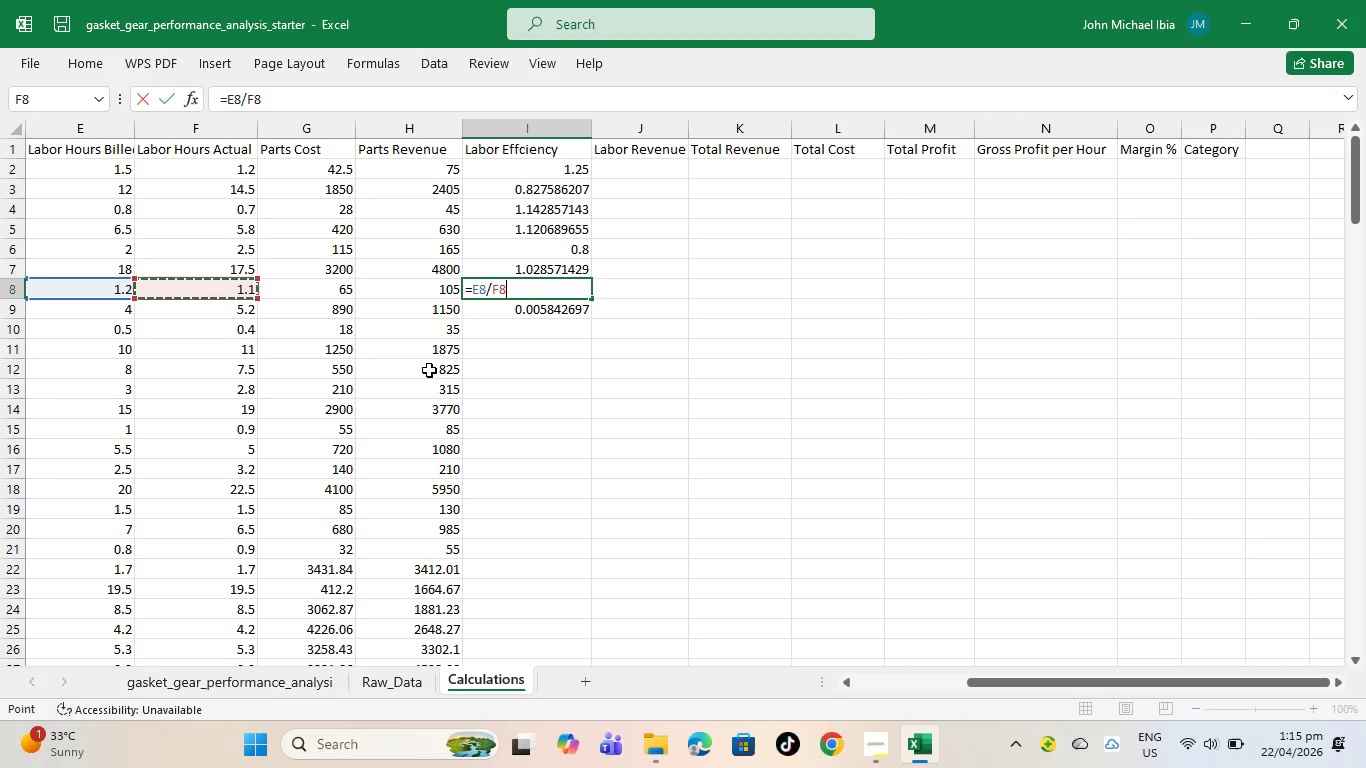 
key(Enter)
 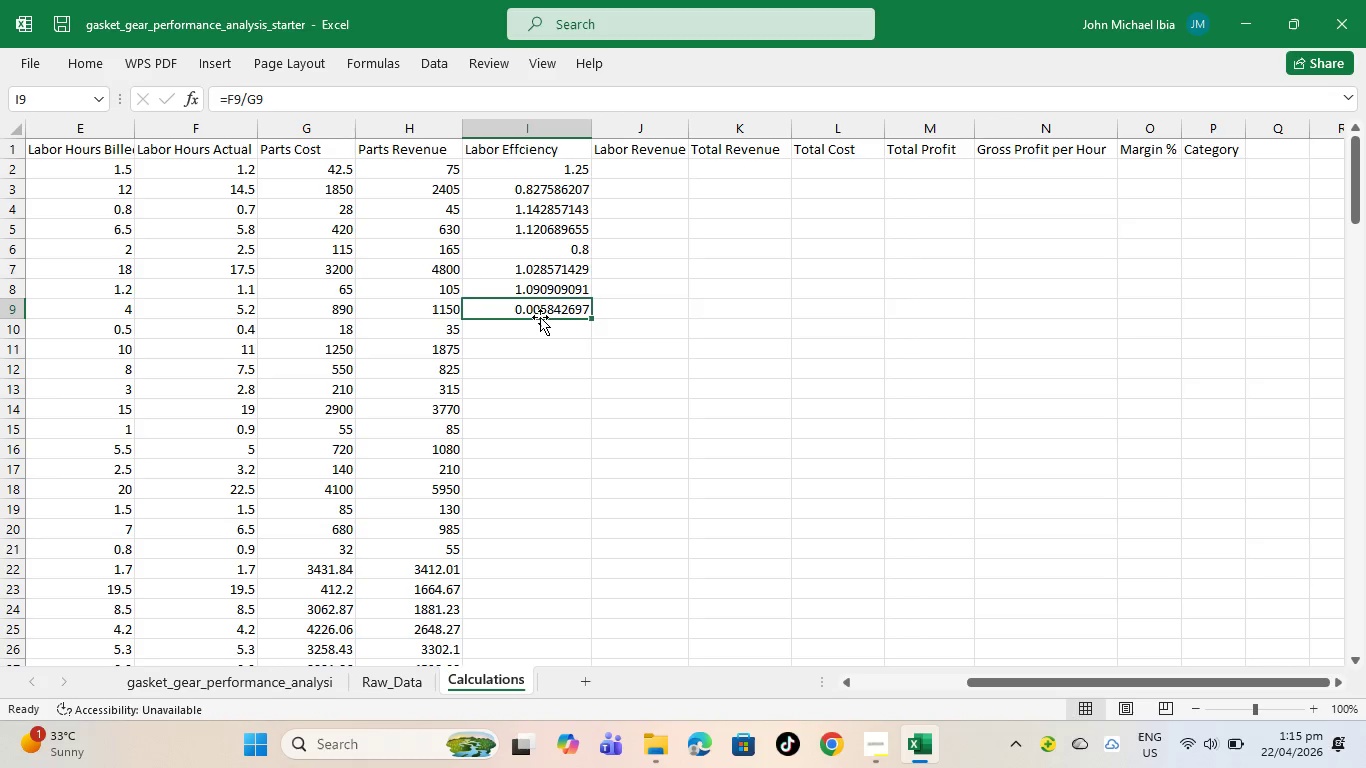 
left_click([541, 299])
 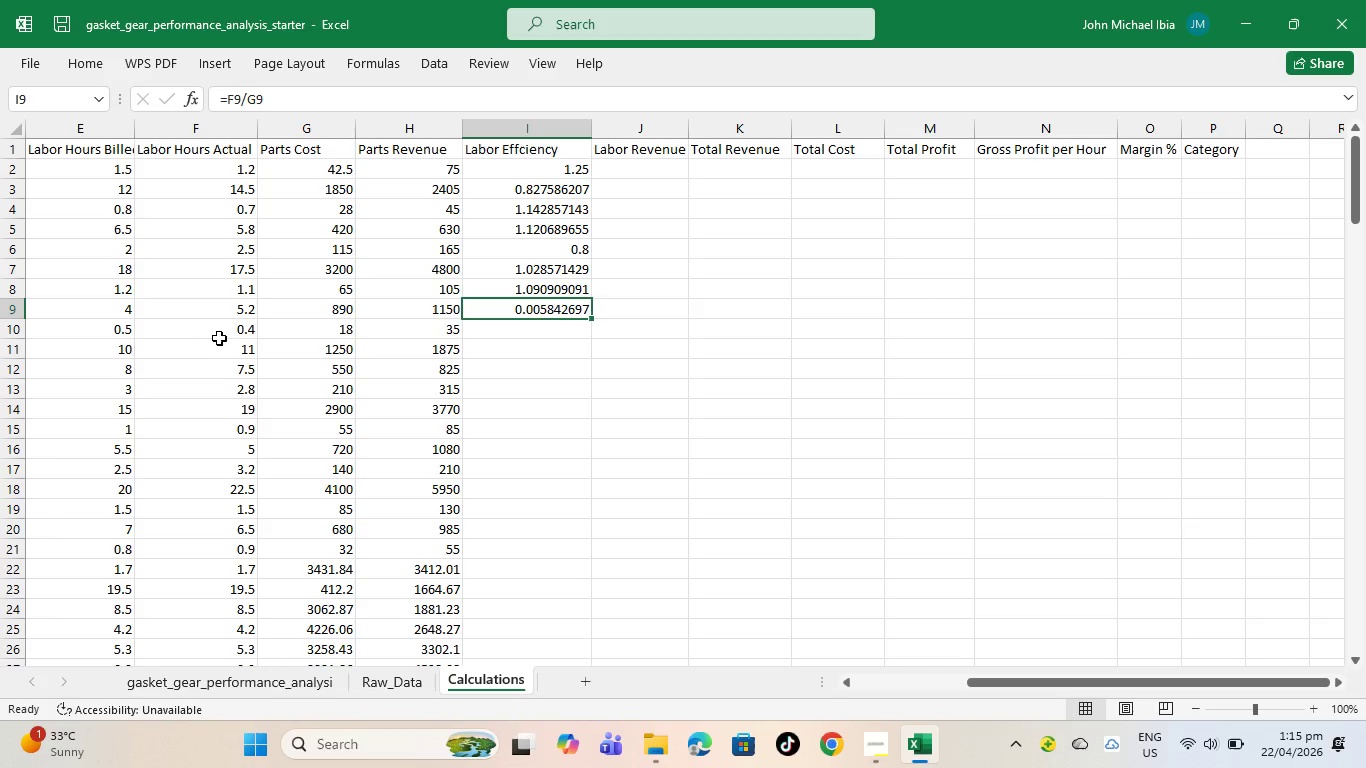 
key(Backspace)
 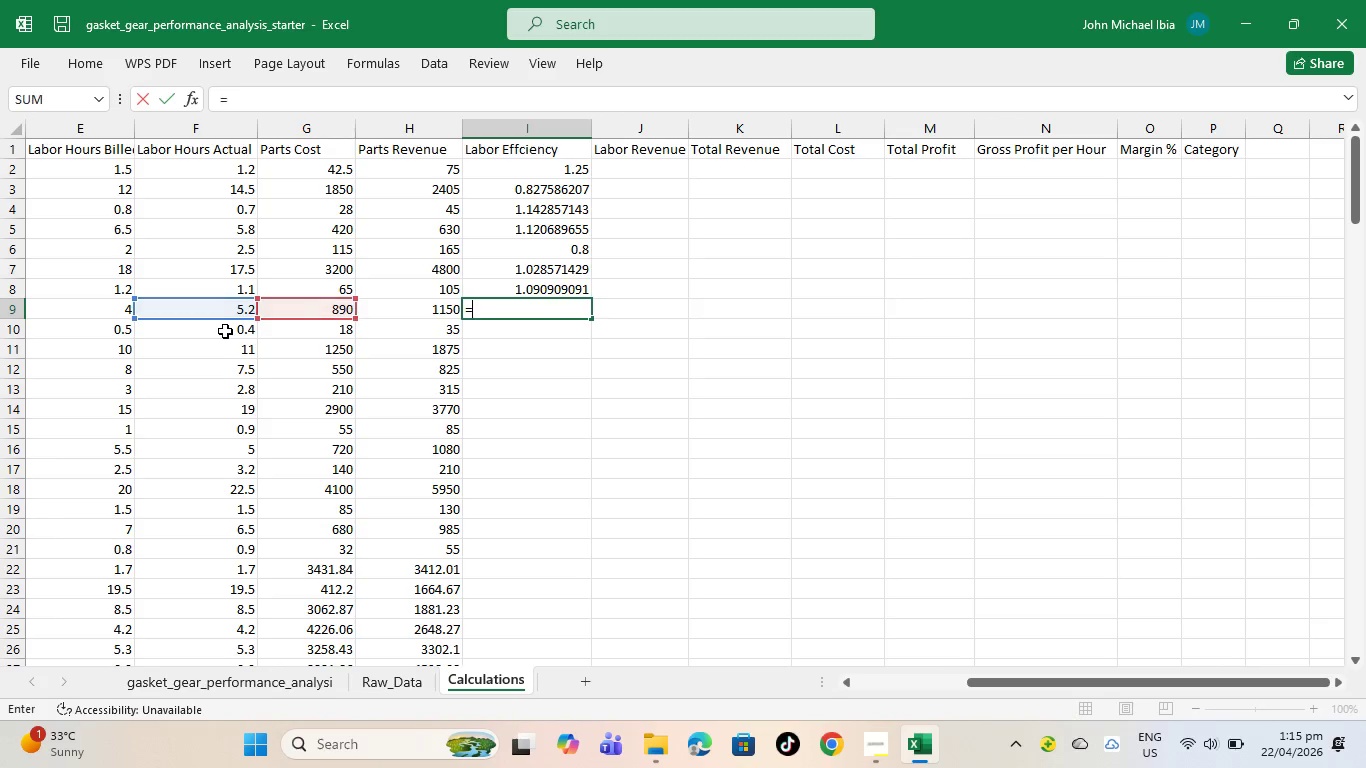 
key(Equal)
 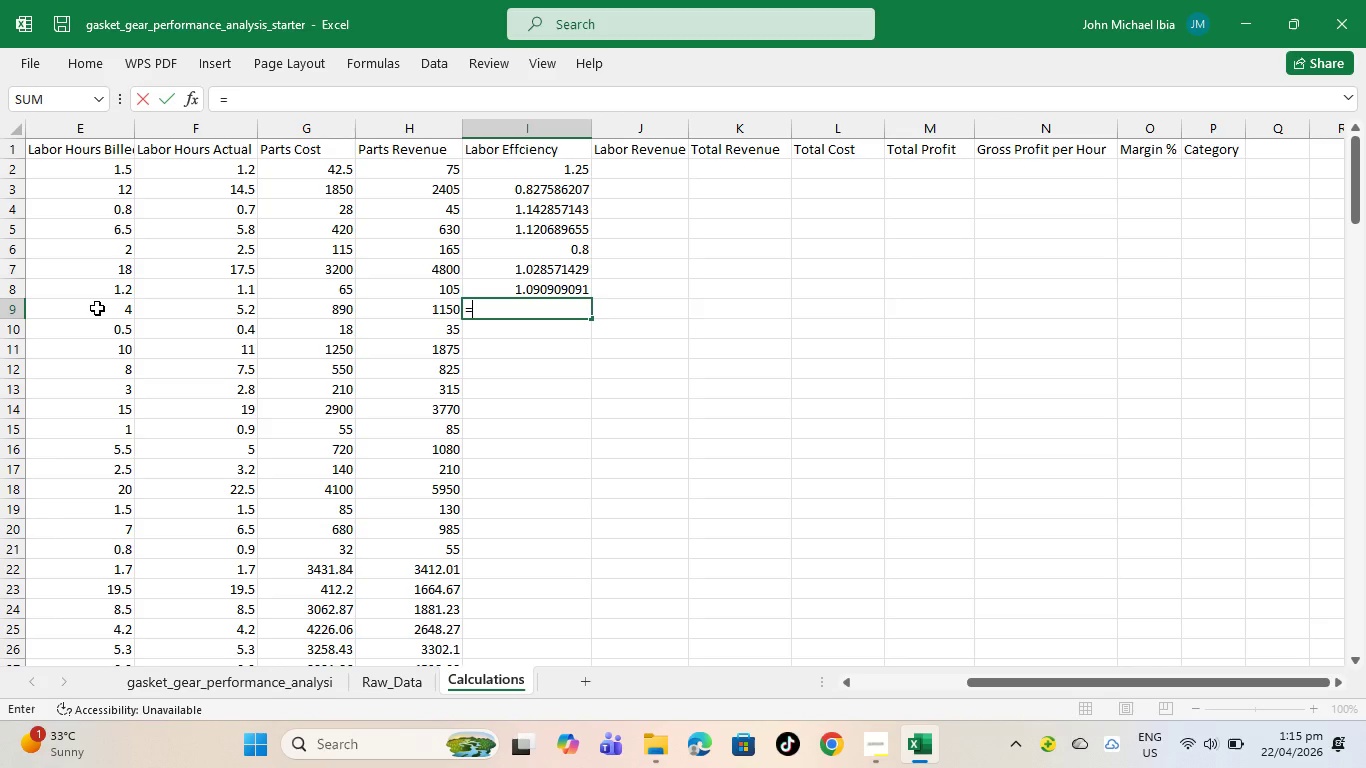 
left_click([97, 308])
 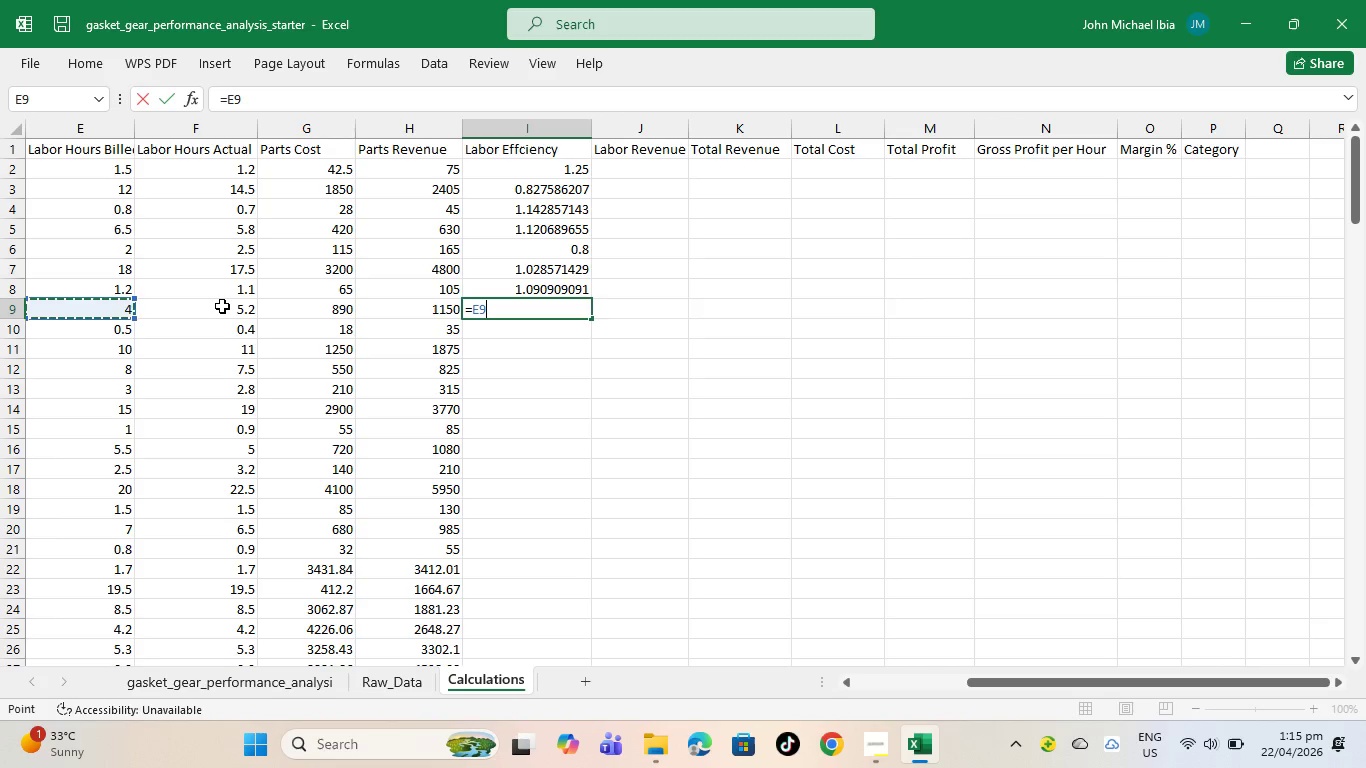 
key(Minus)
 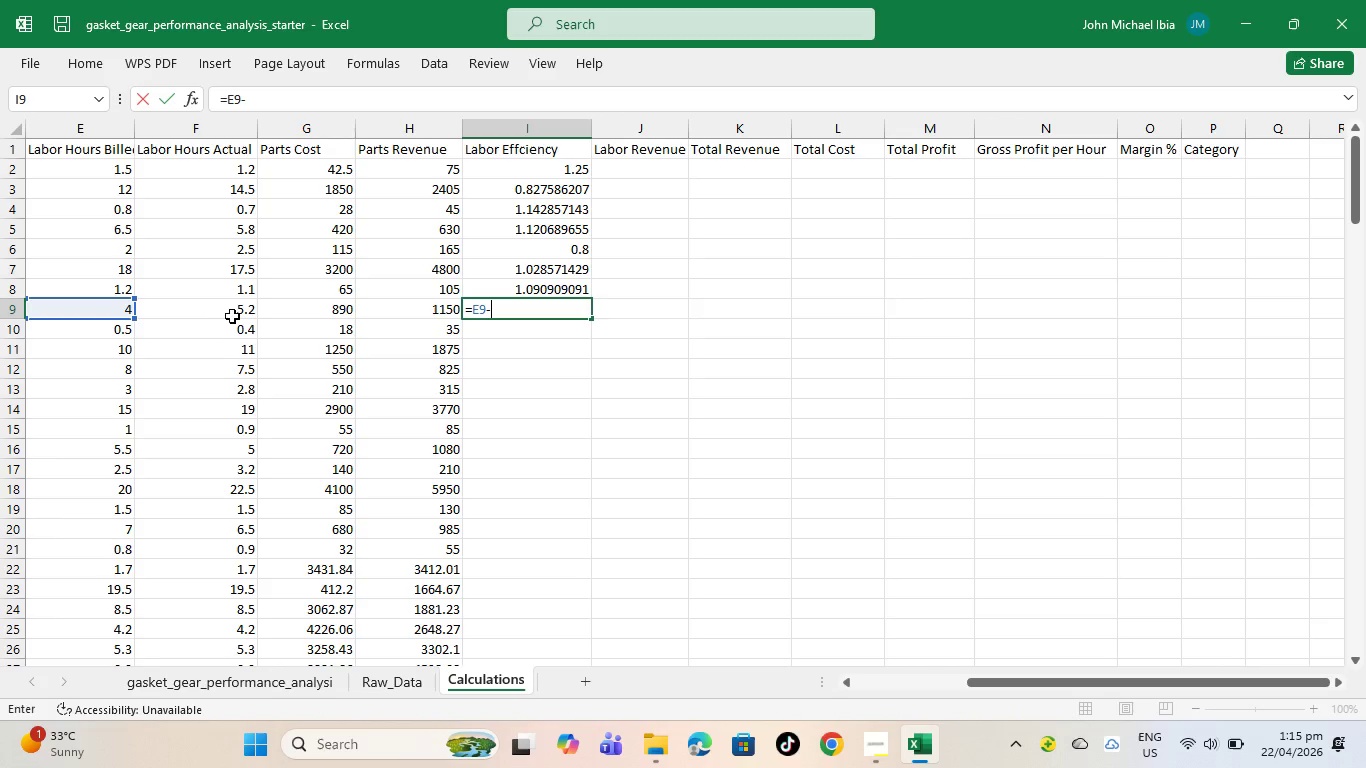 
left_click([240, 311])
 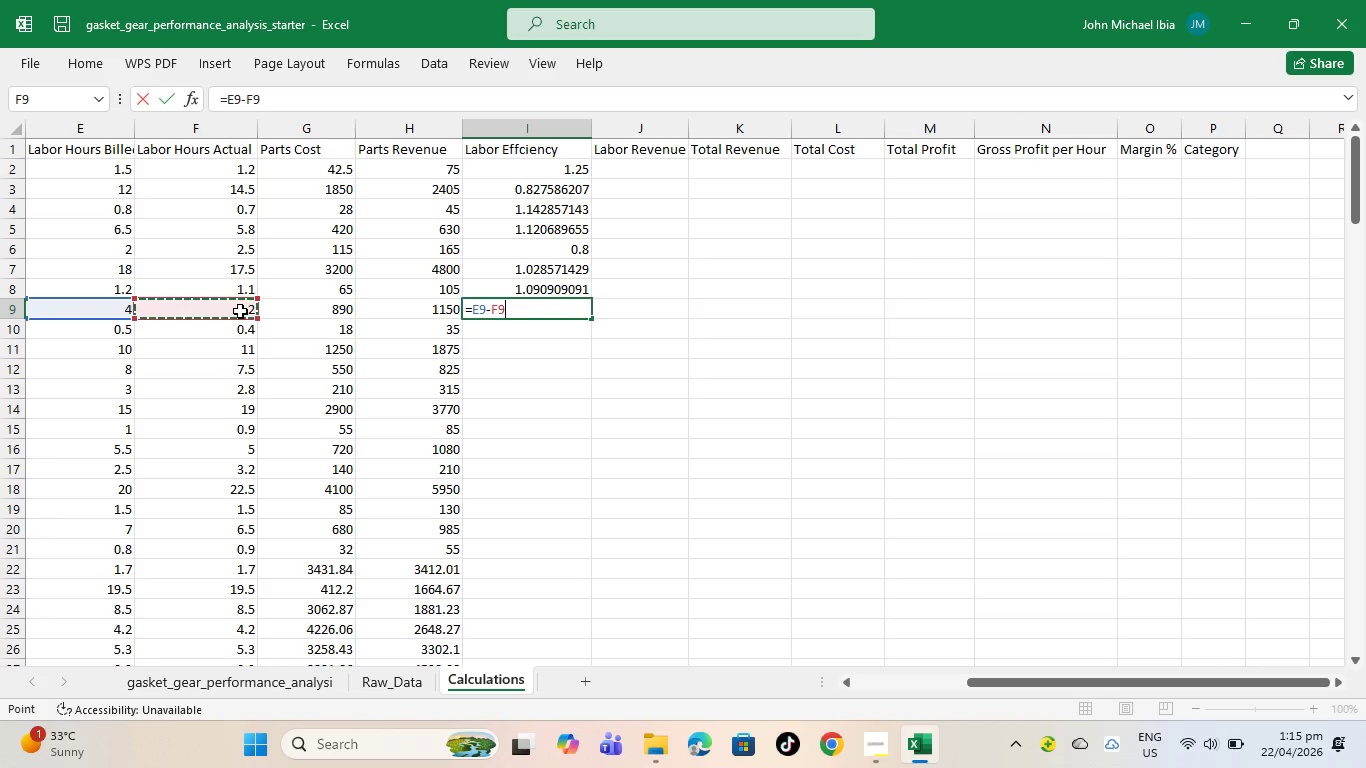 
key(Enter)
 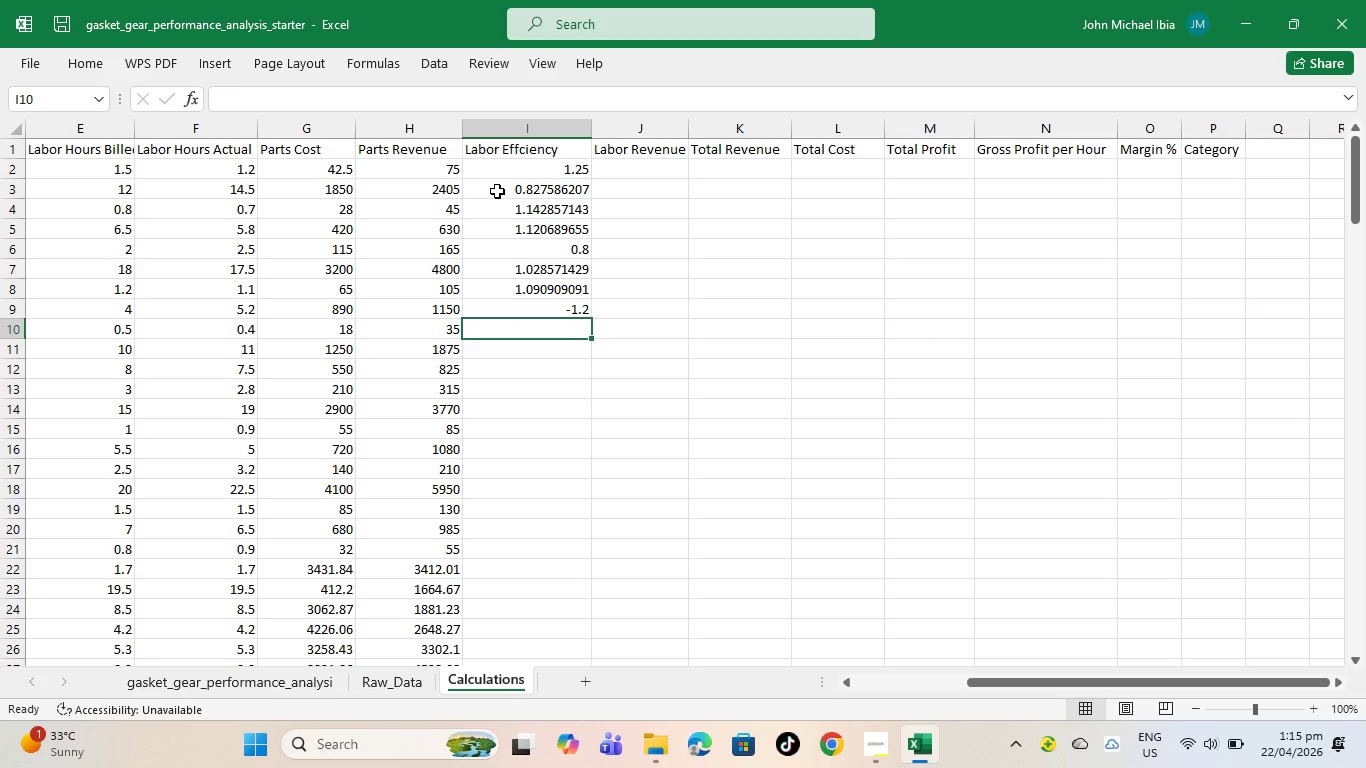 
left_click_drag(start_coordinate=[558, 315], to_coordinate=[564, 308])
 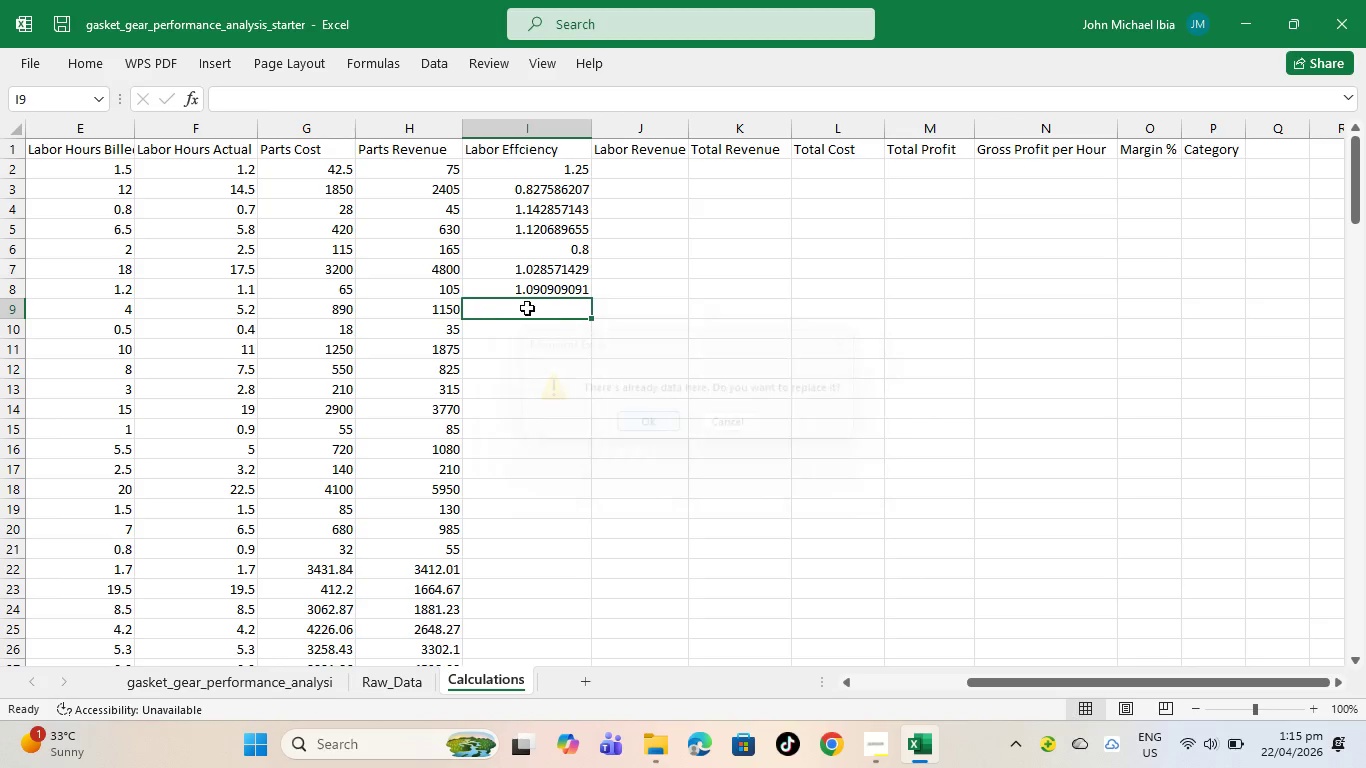 
left_click([527, 308])
 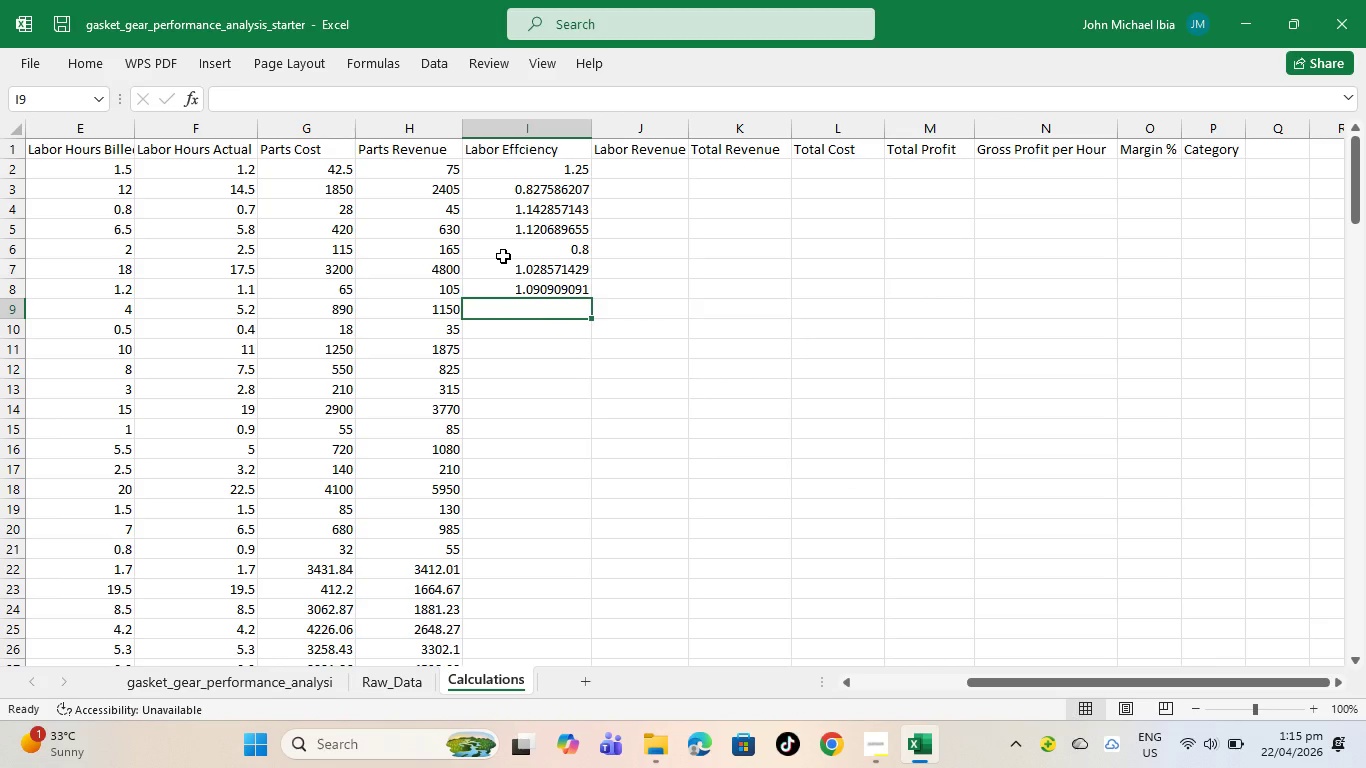 
key(Equal)
 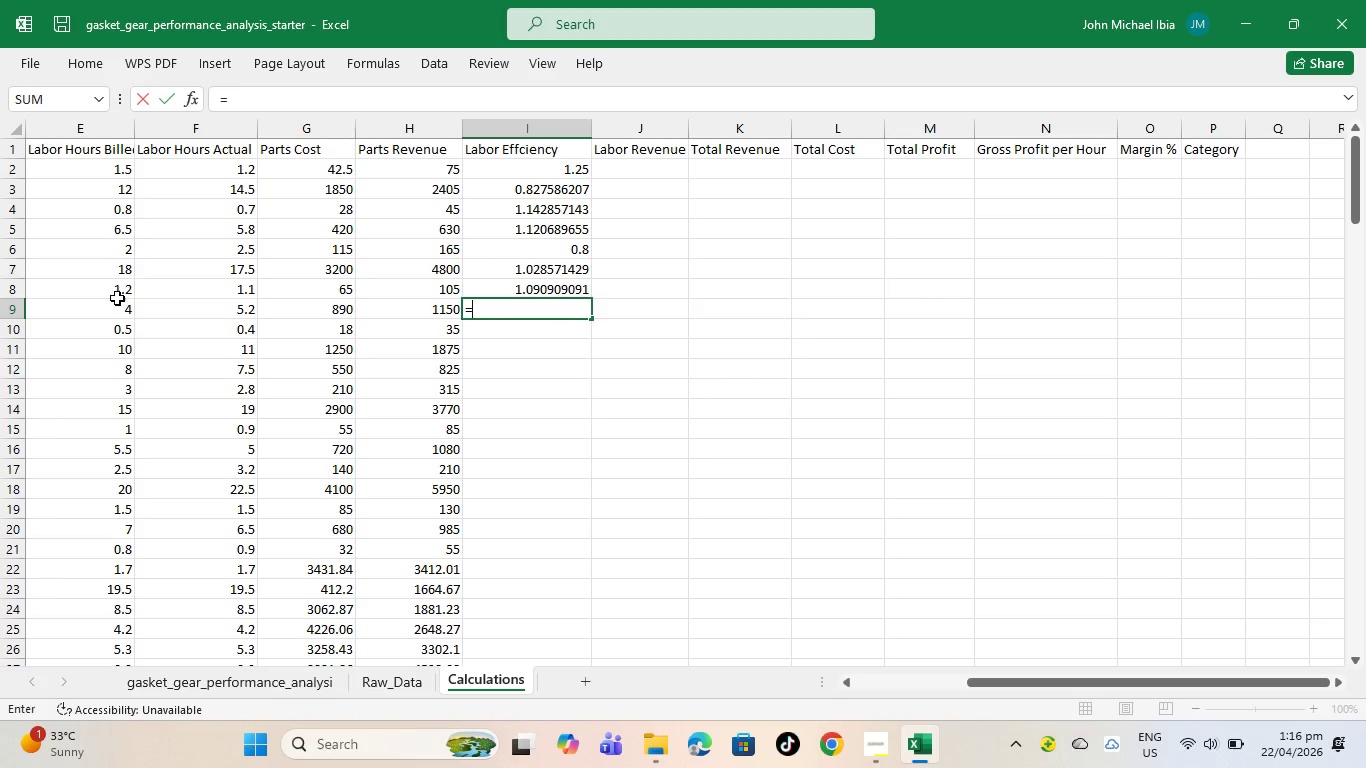 
left_click([120, 303])
 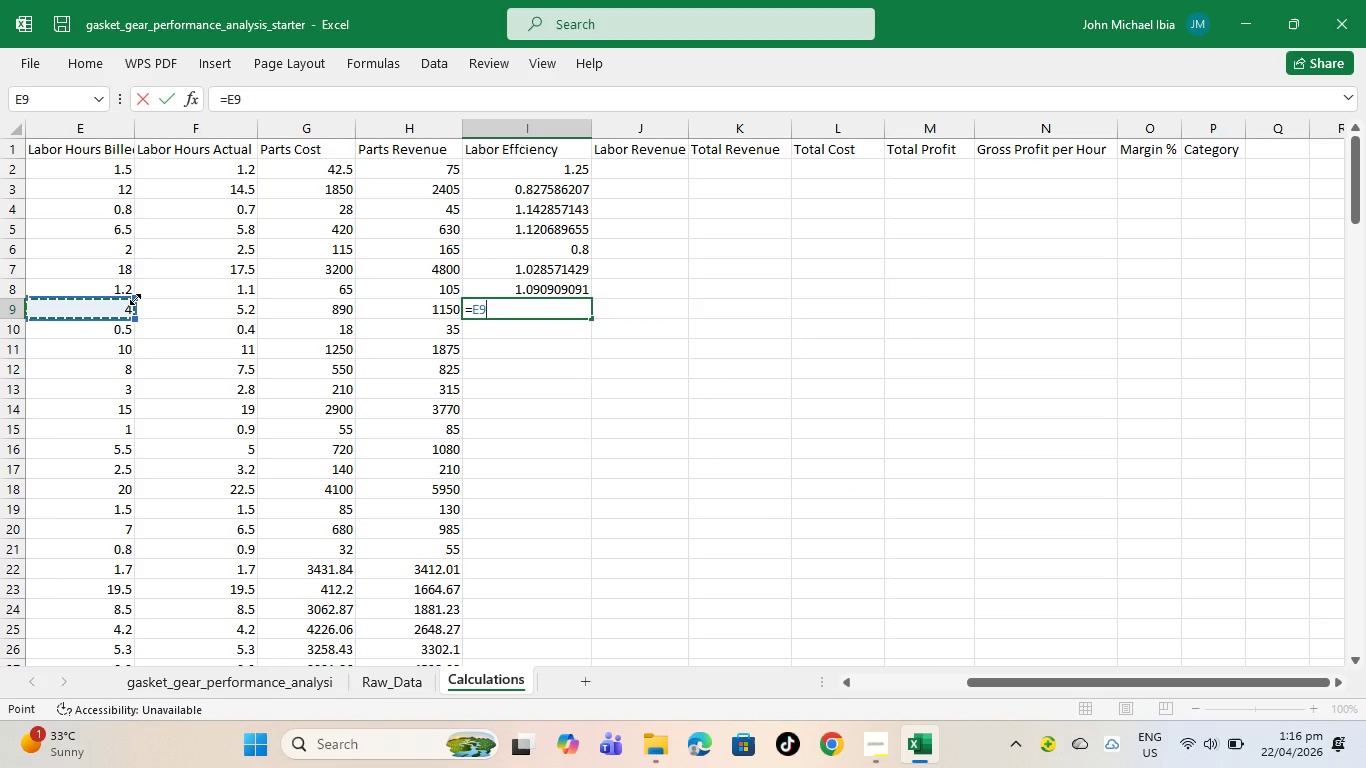 
key(Slash)
 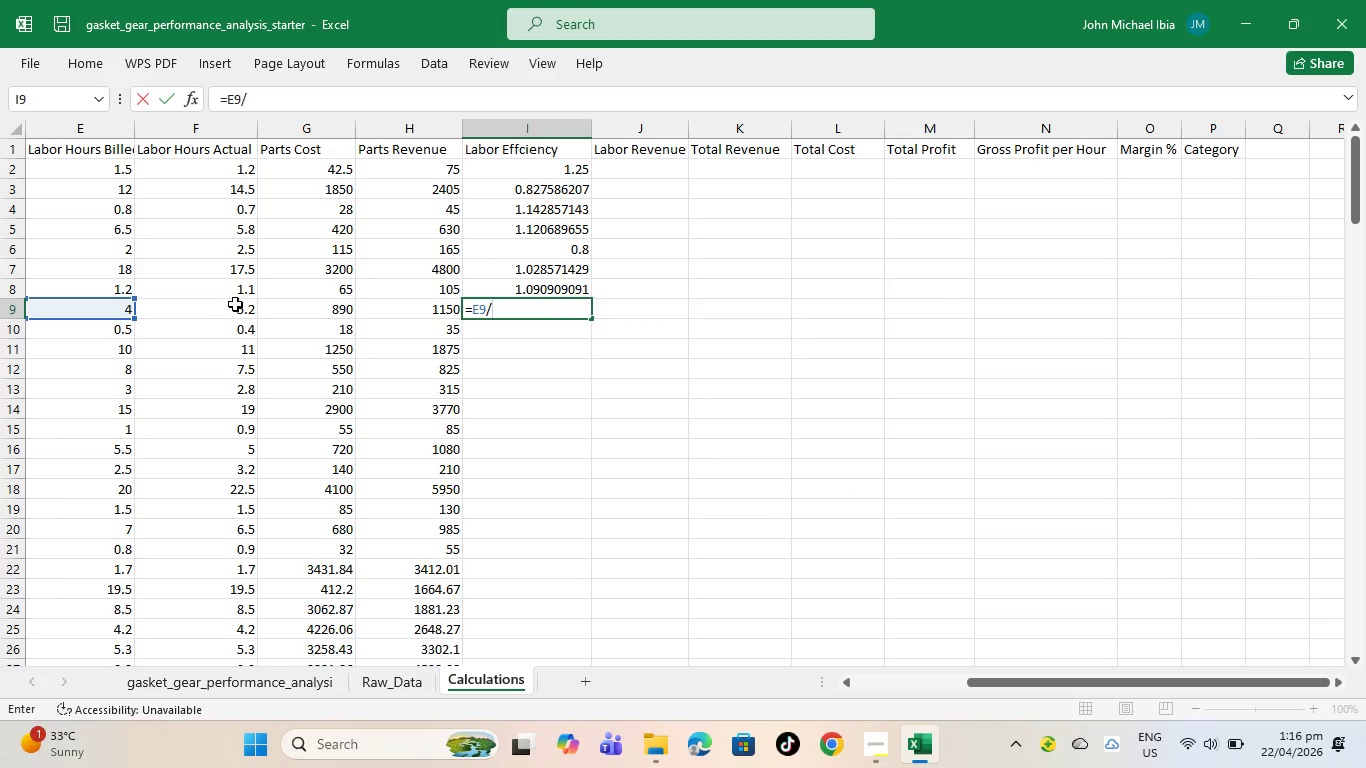 
left_click([235, 304])
 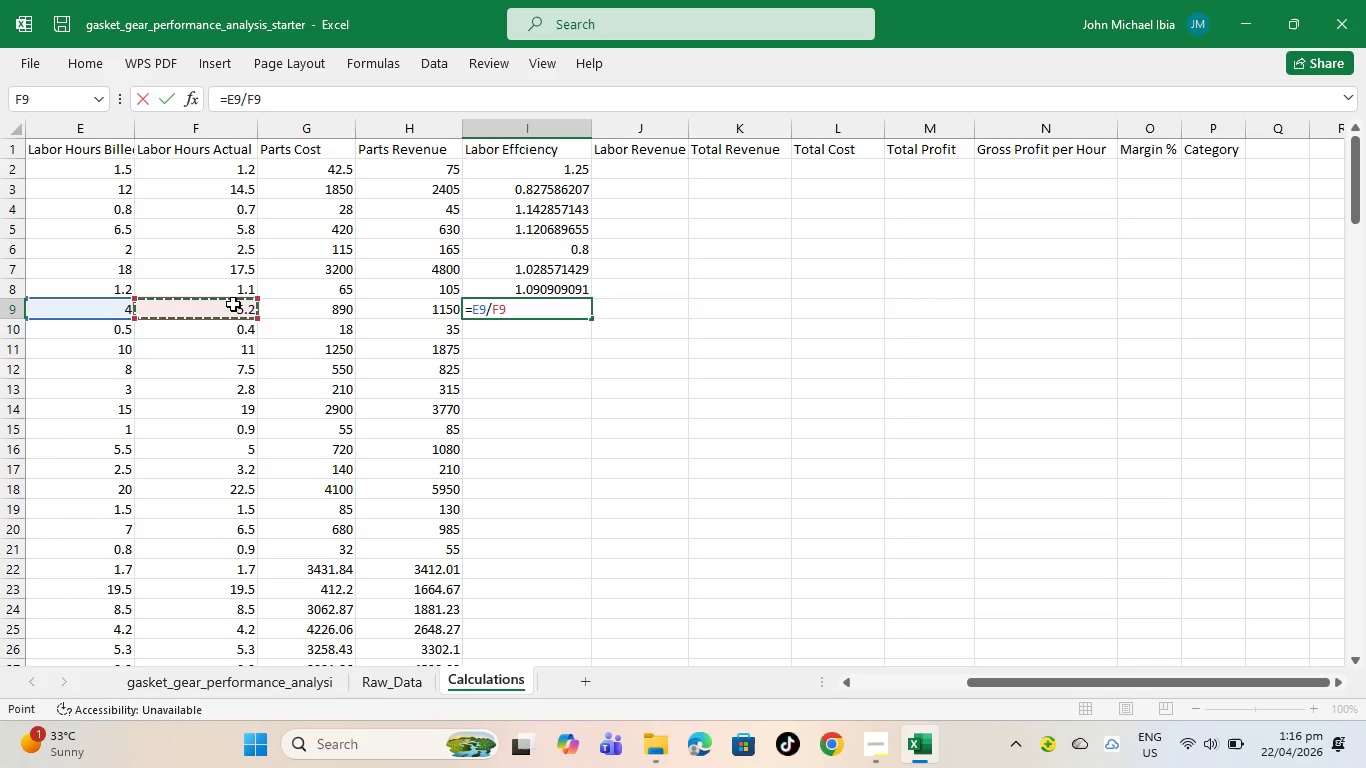 
key(Enter)
 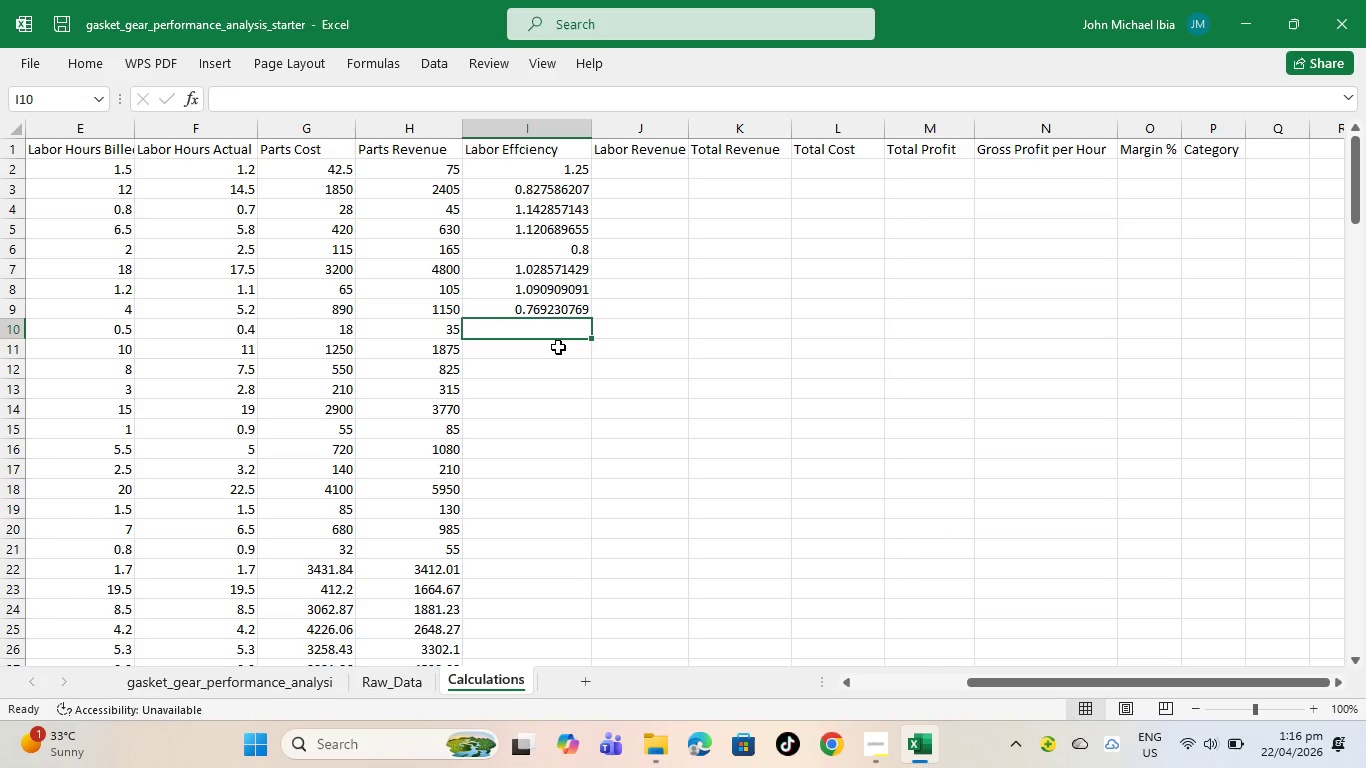 
wait(9.88)
 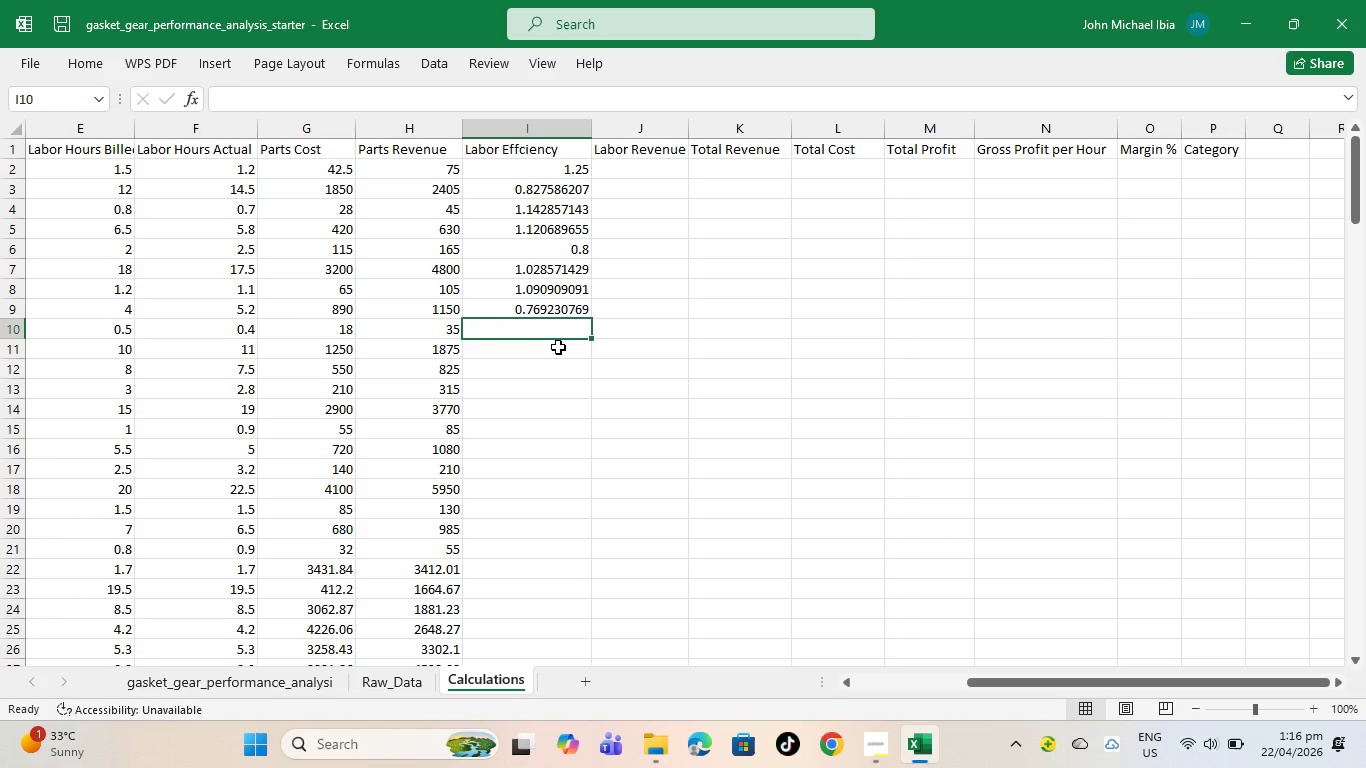 
left_click([525, 329])
 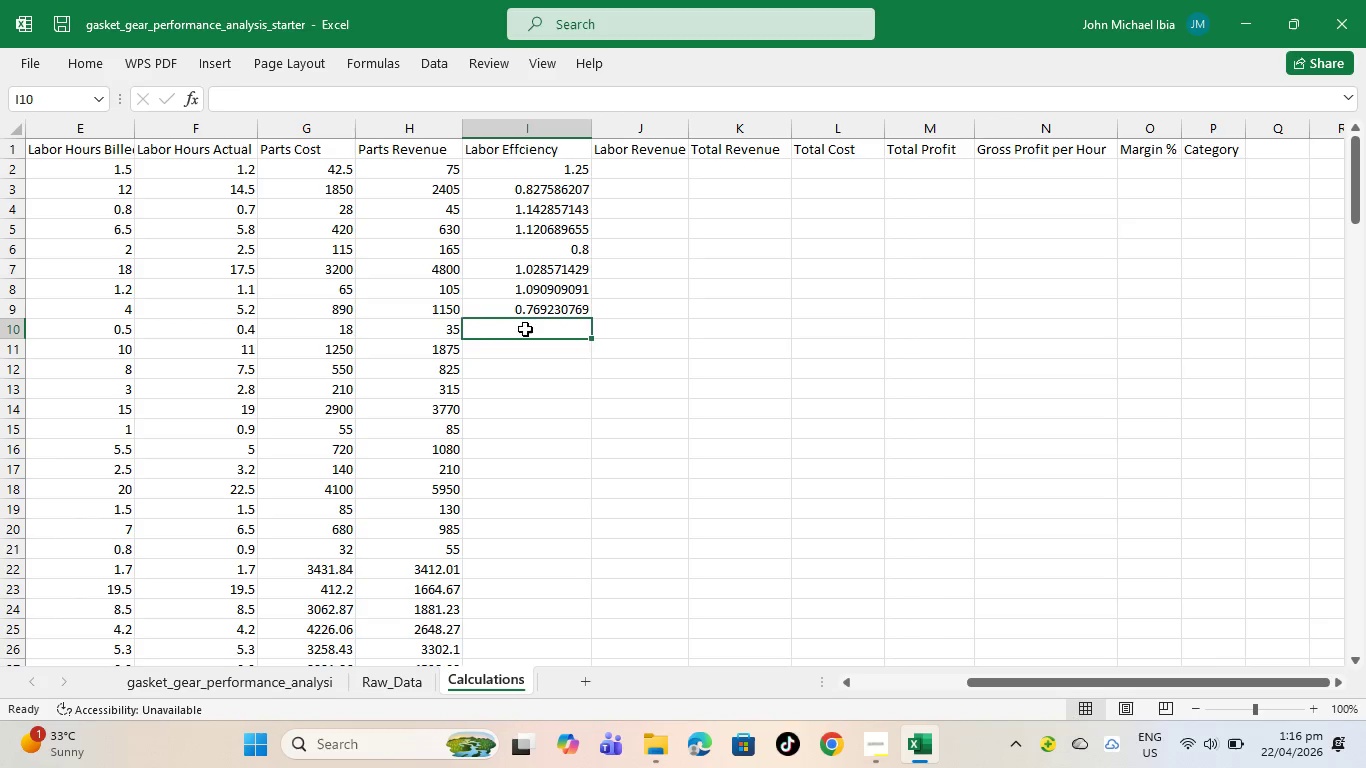 
key(Equal)
 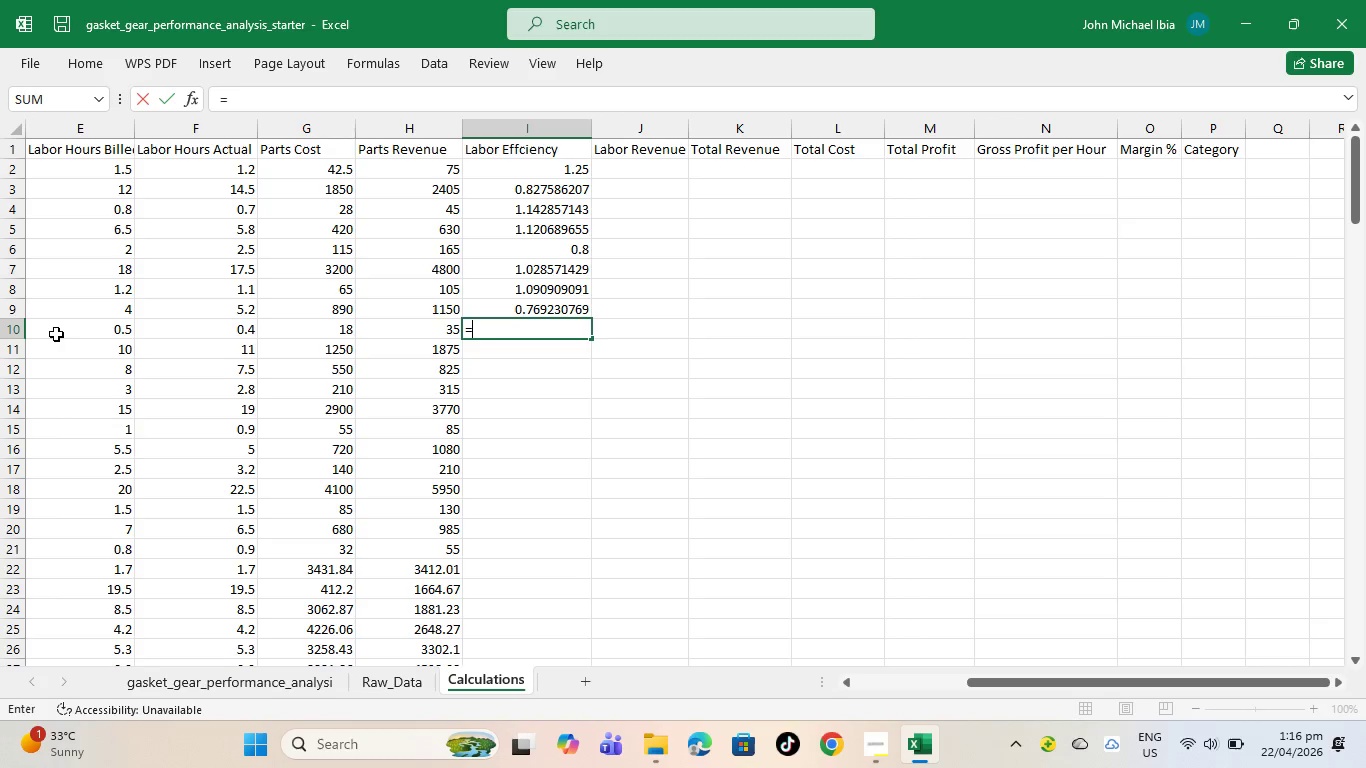 
left_click_drag(start_coordinate=[84, 323], to_coordinate=[89, 321])
 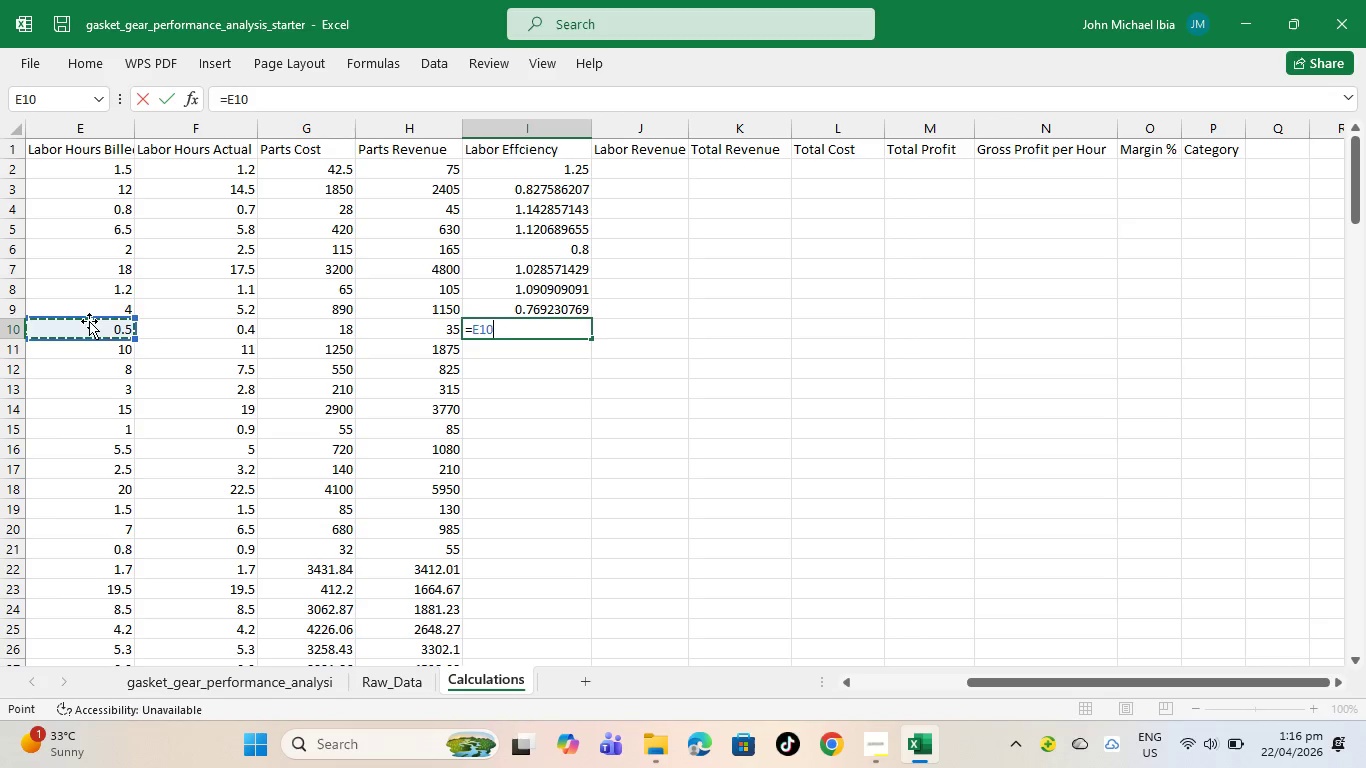 
key(Slash)
 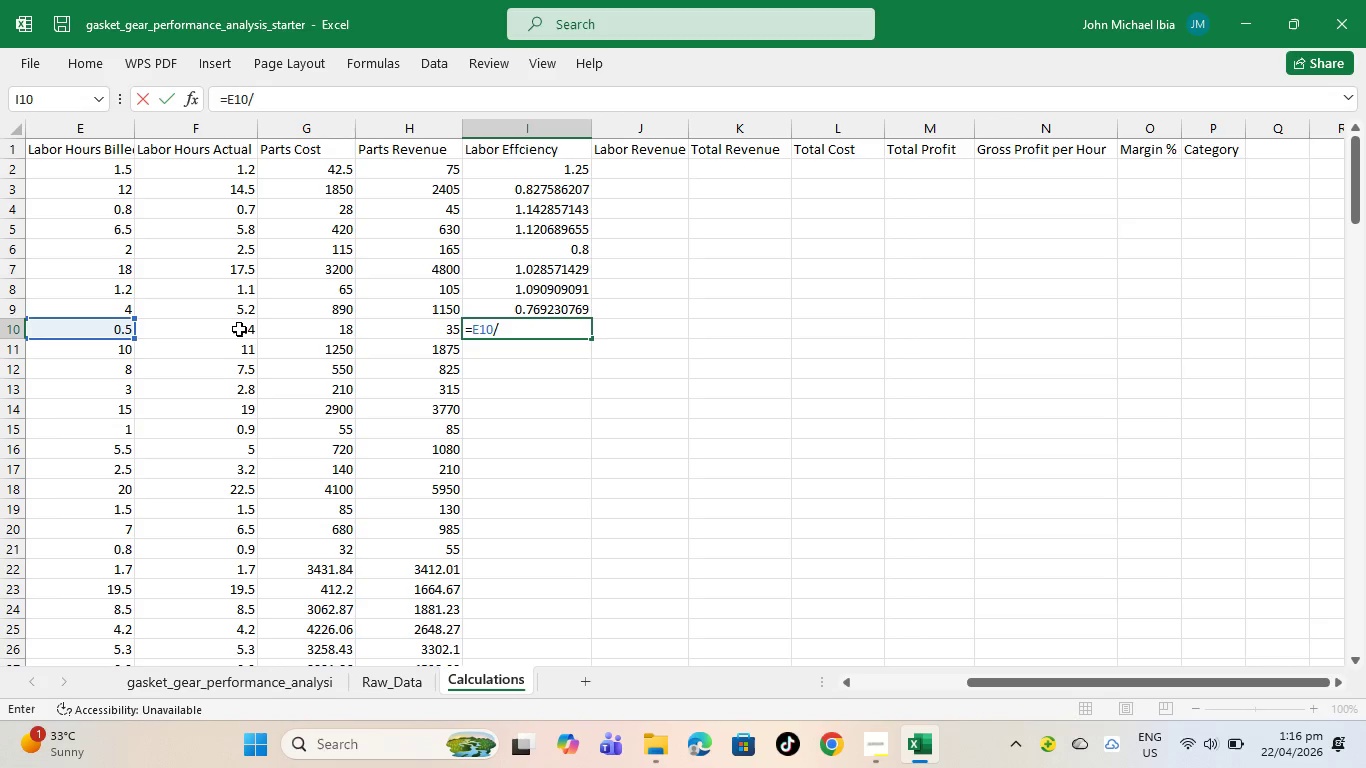 
left_click([240, 331])
 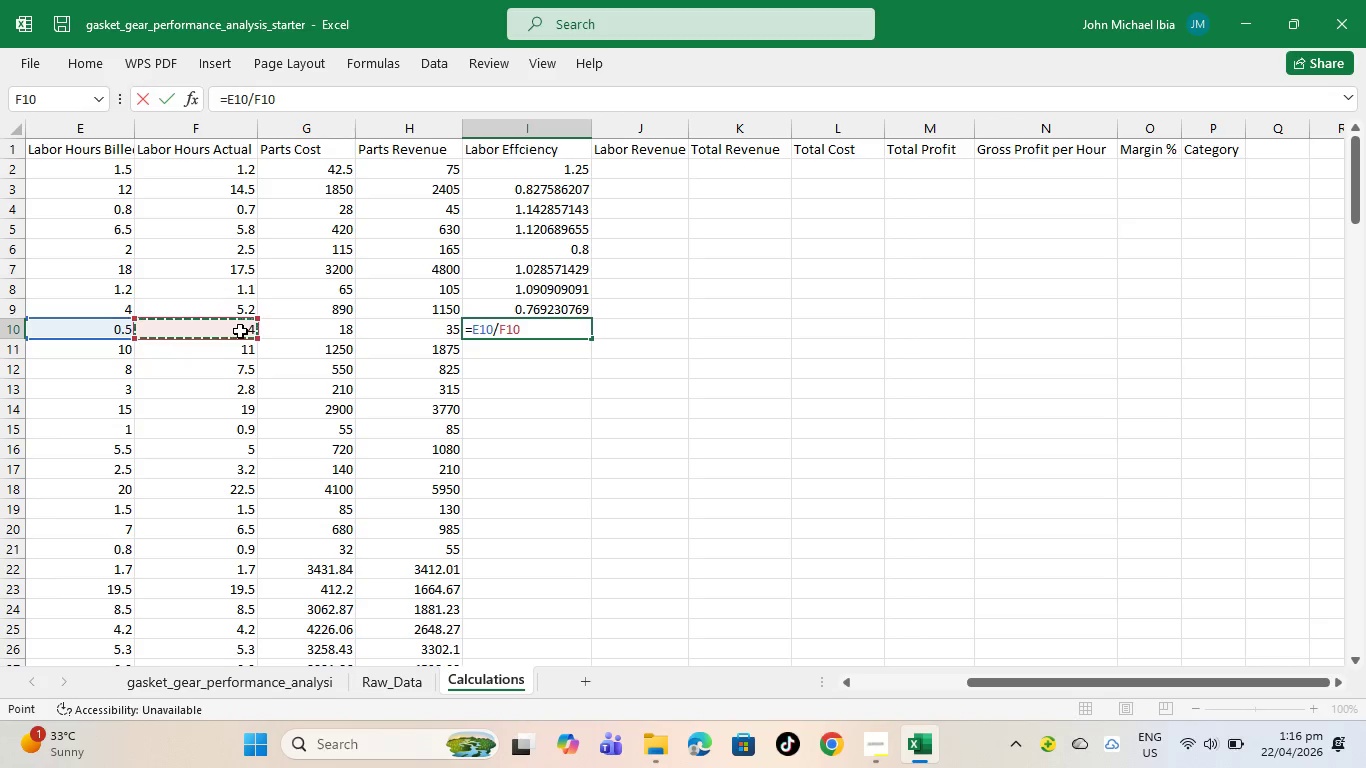 
key(Enter)
 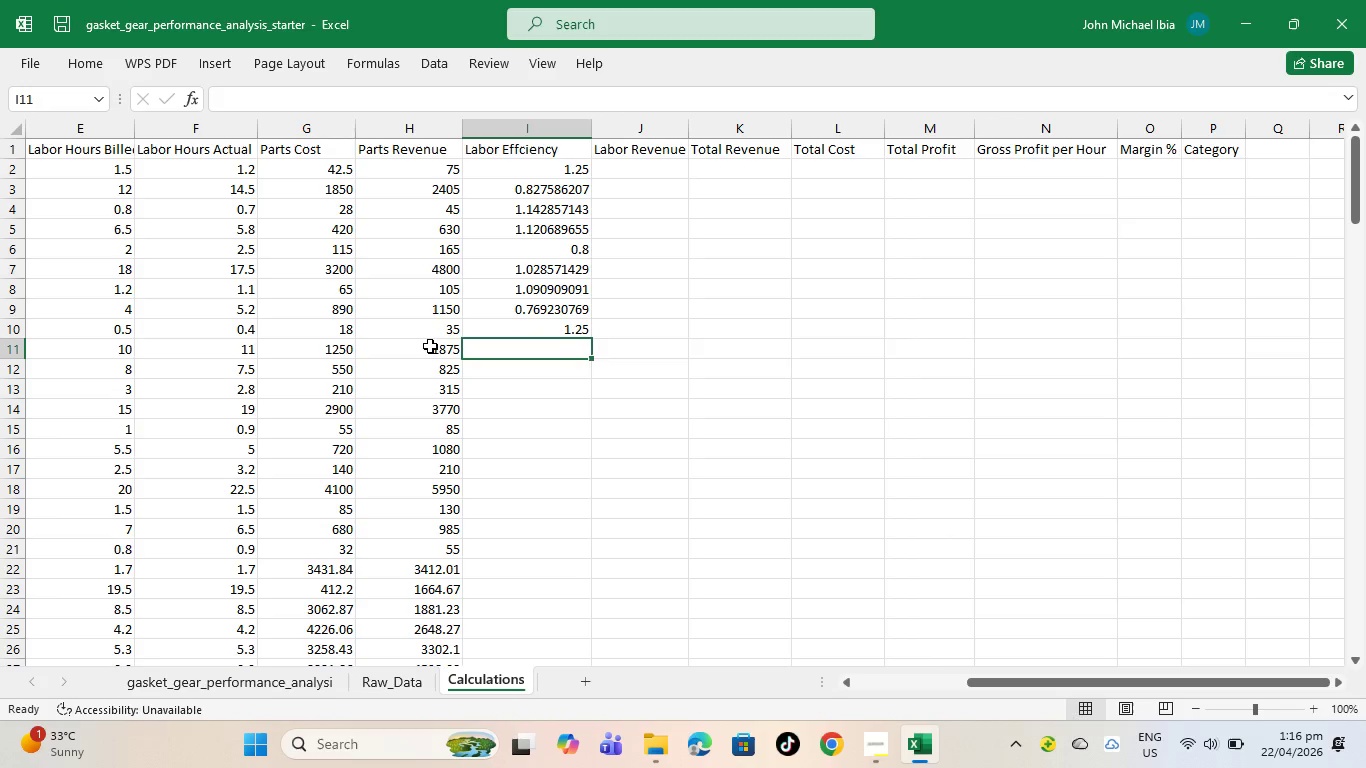 
hold_key(key=Equal, duration=0.39)
 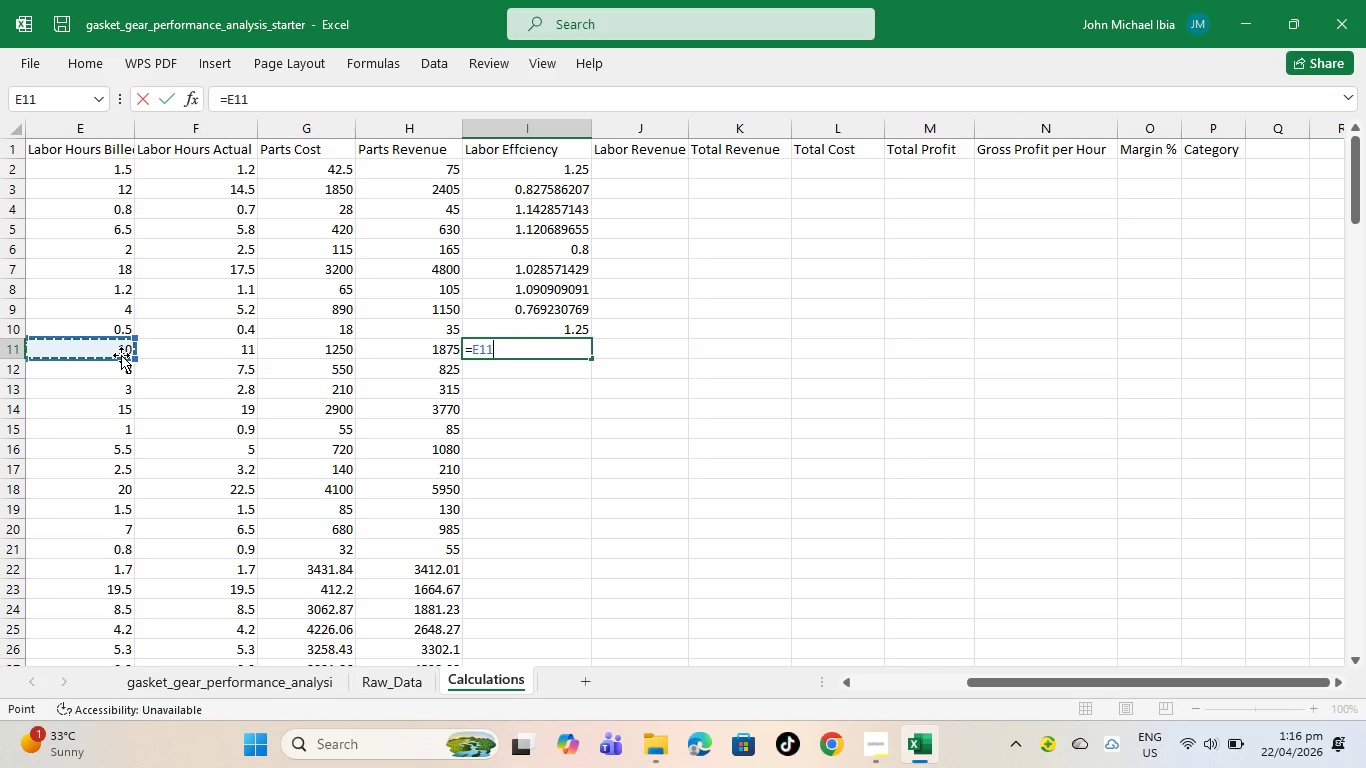 
key(Slash)
 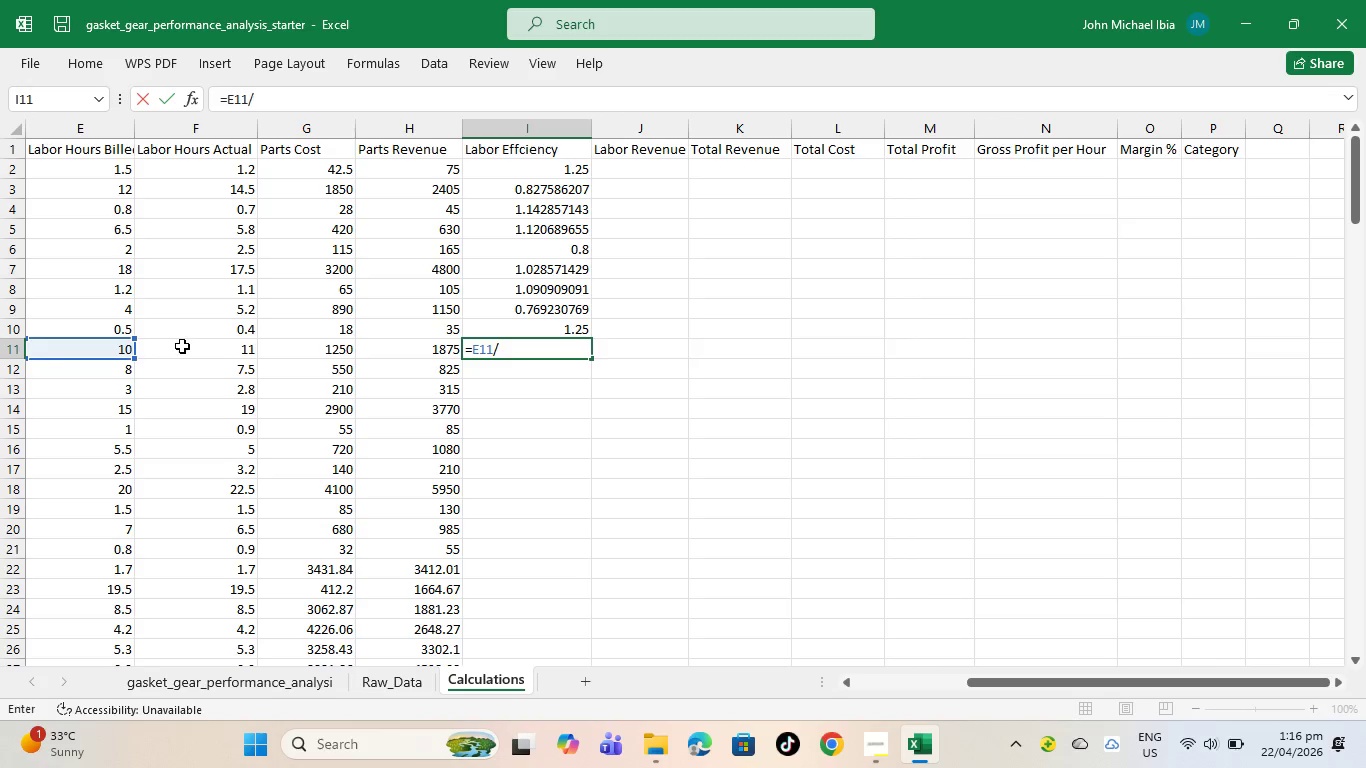 
left_click([182, 346])
 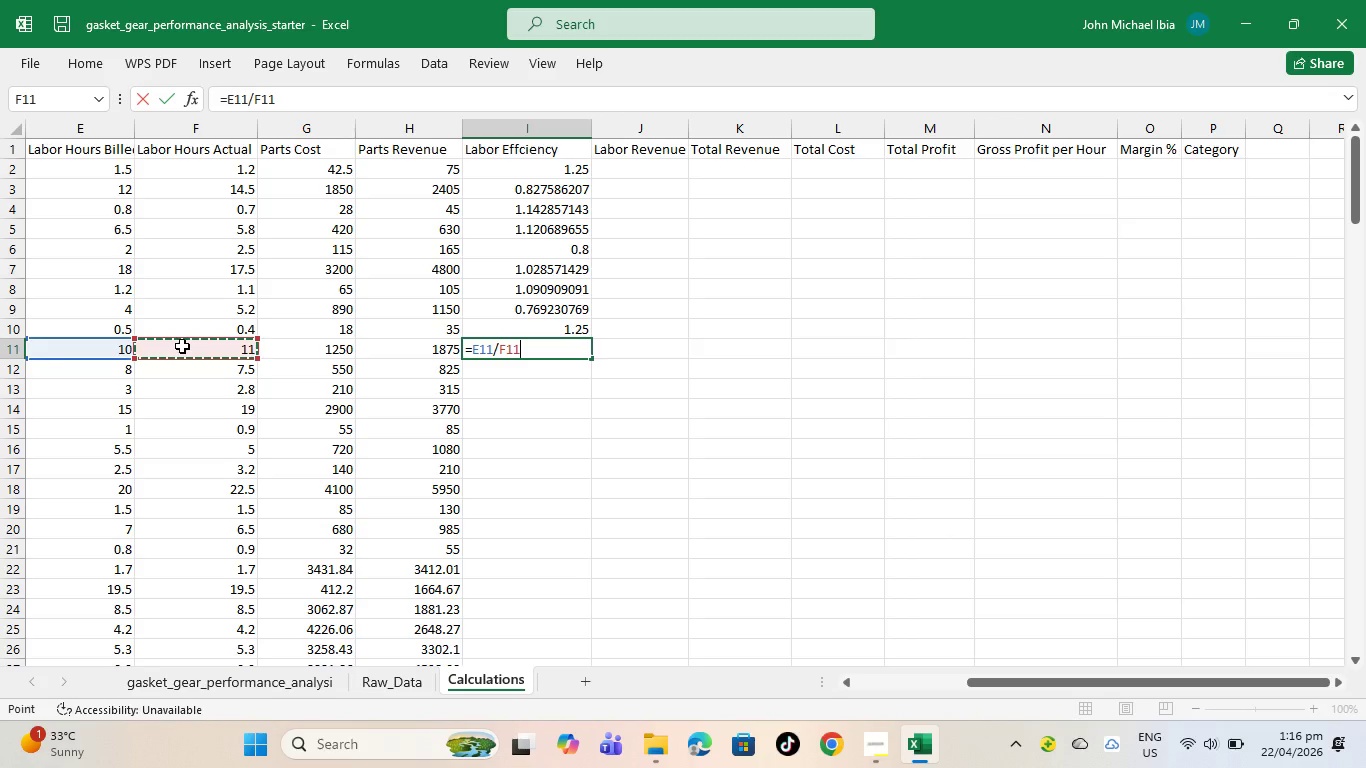 
key(Enter)
 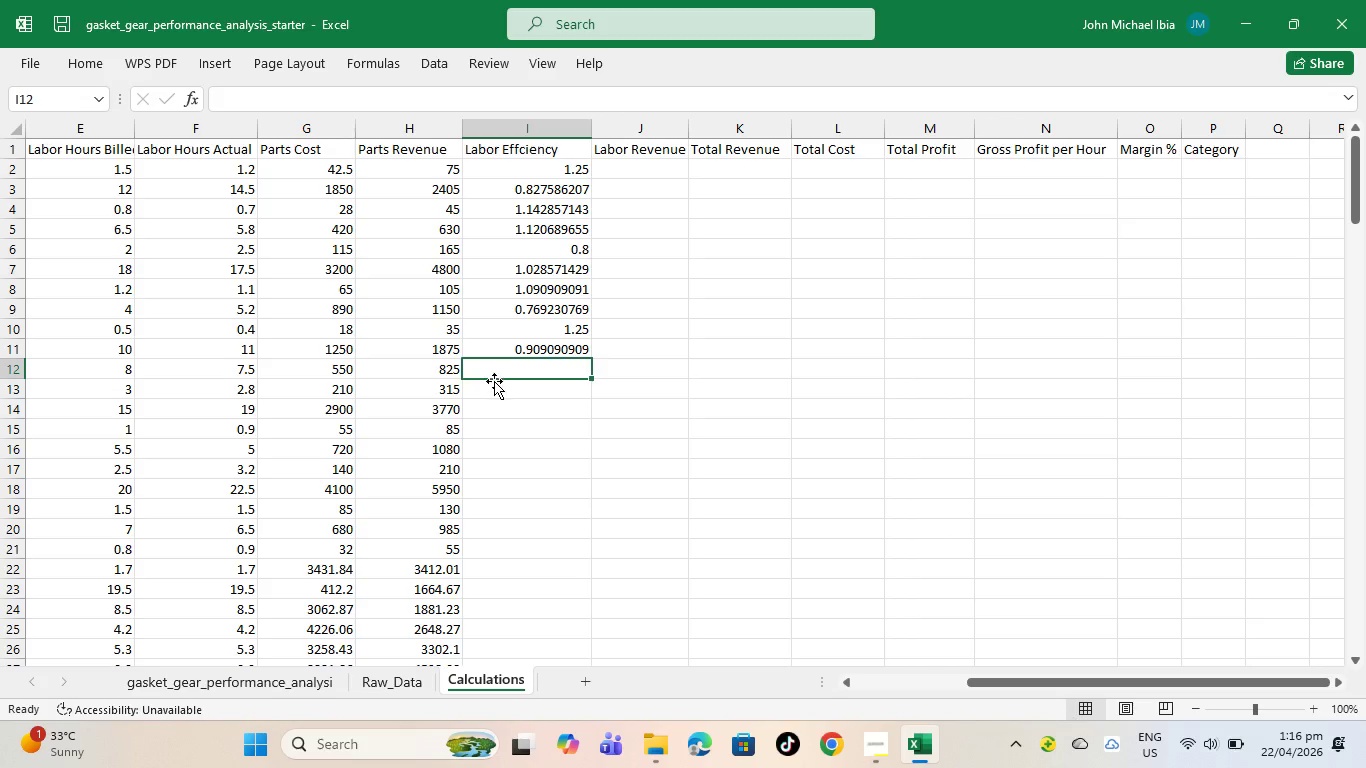 
key(Equal)
 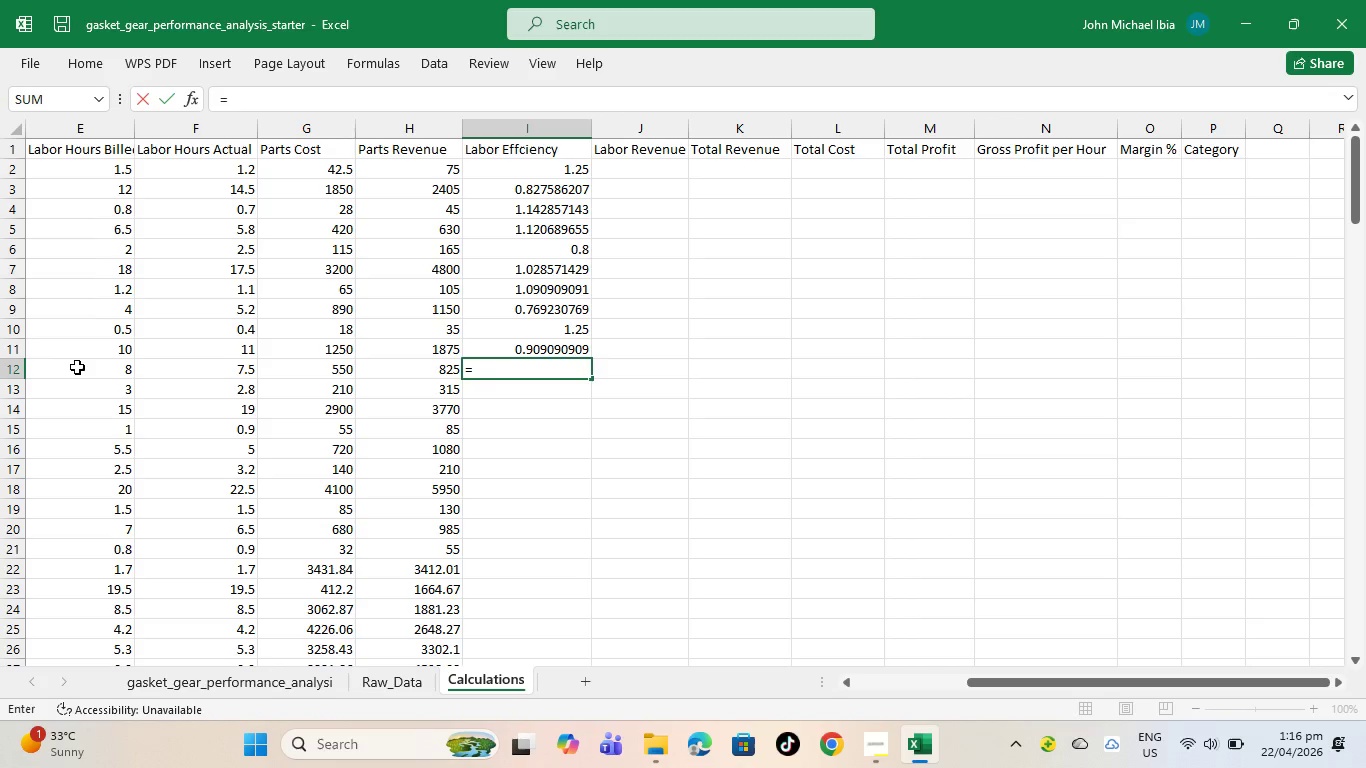 
left_click([79, 367])
 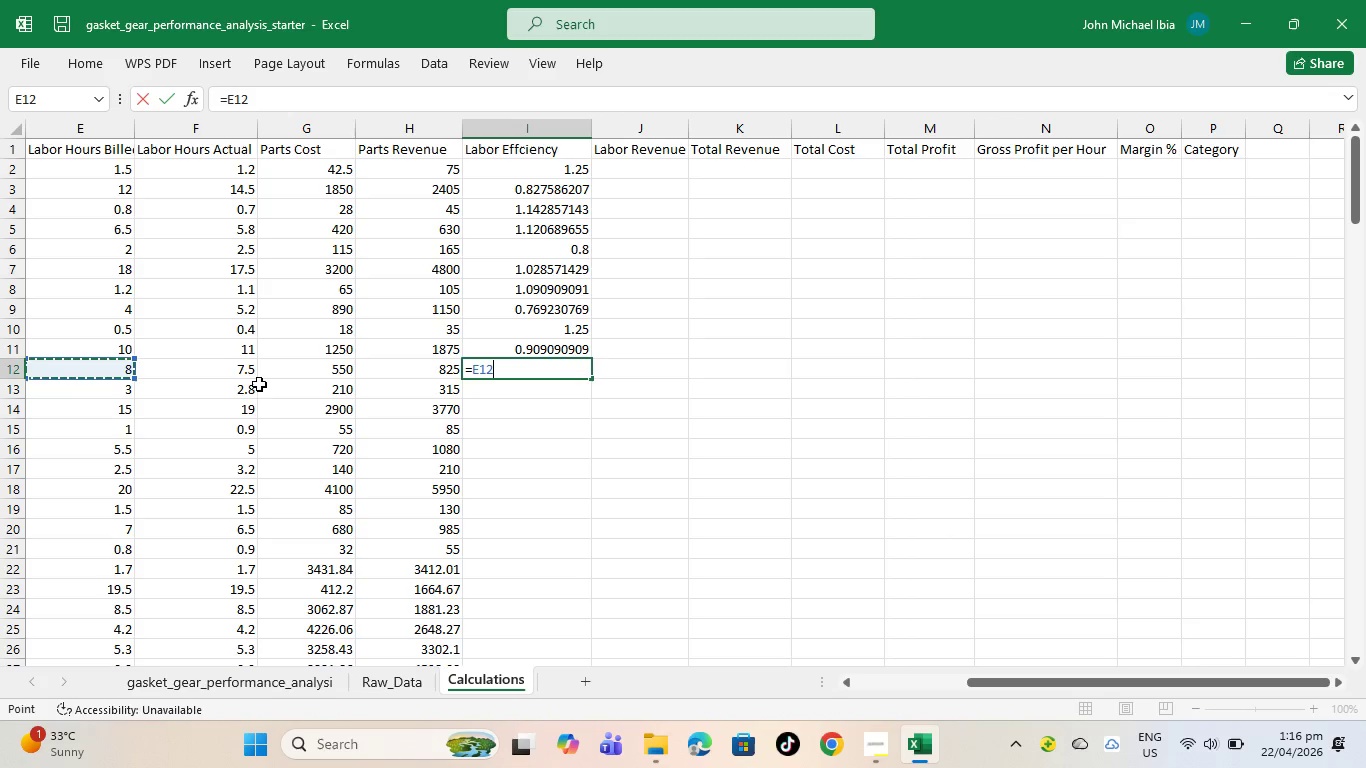 
key(Slash)
 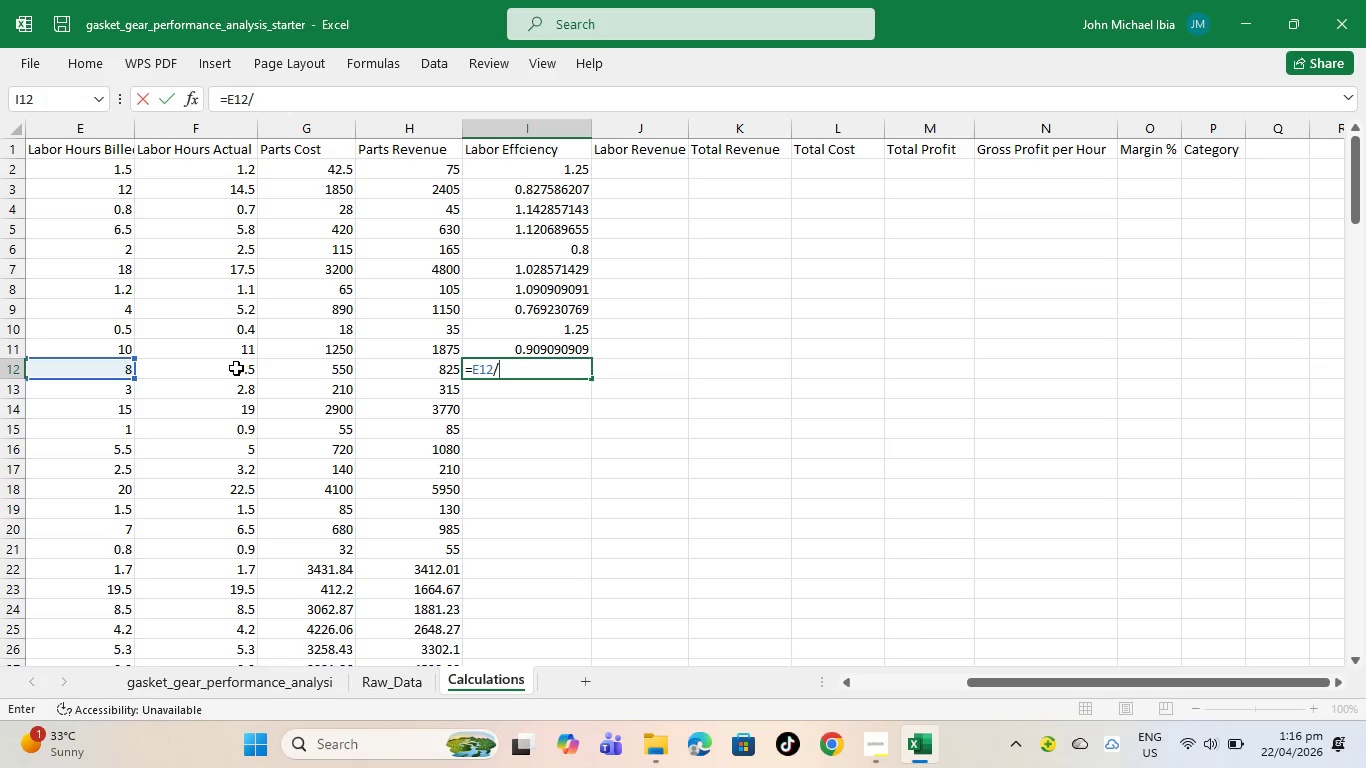 
left_click([236, 368])
 